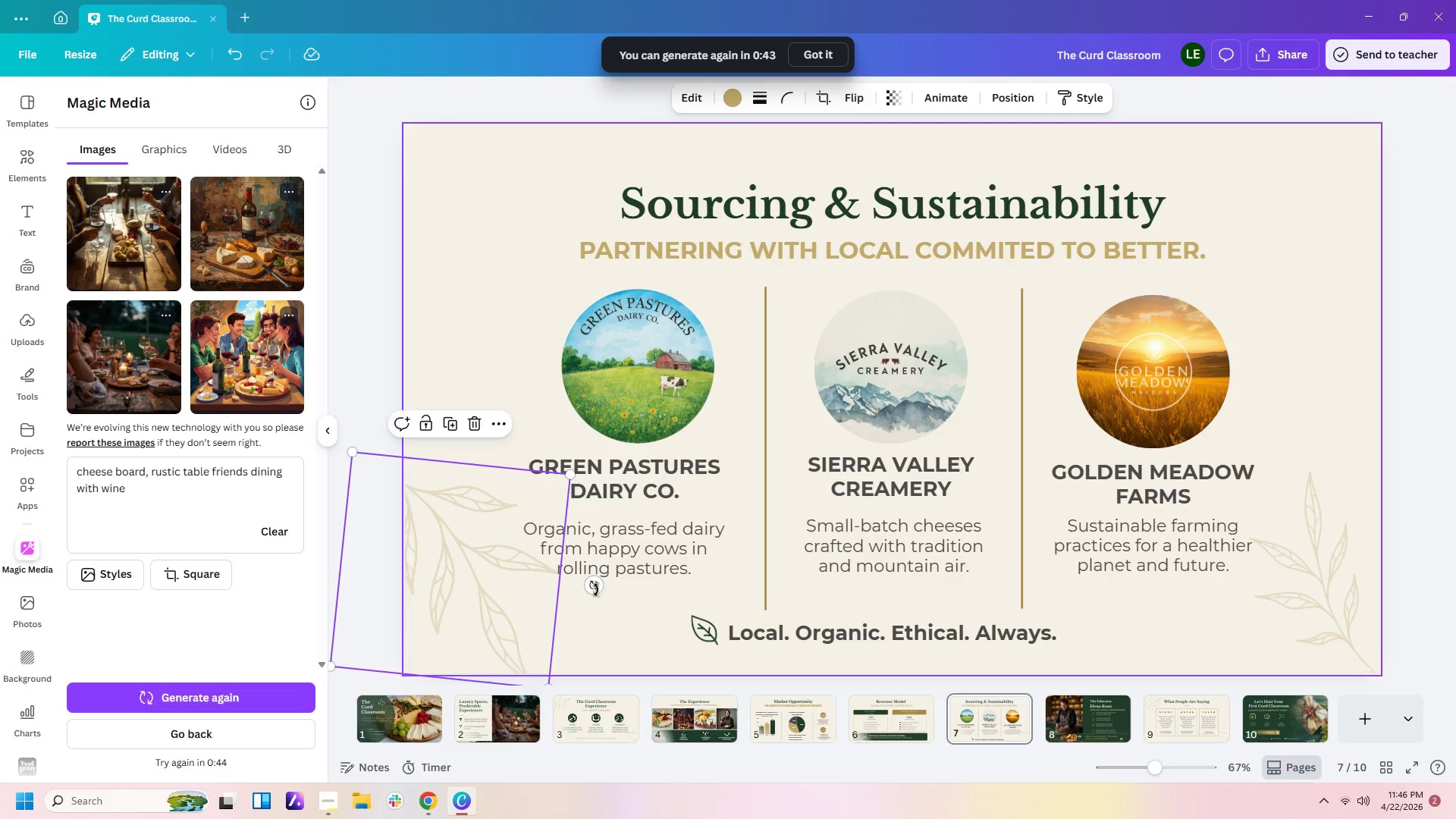 
left_click_drag(start_coordinate=[595, 586], to_coordinate=[588, 621])
 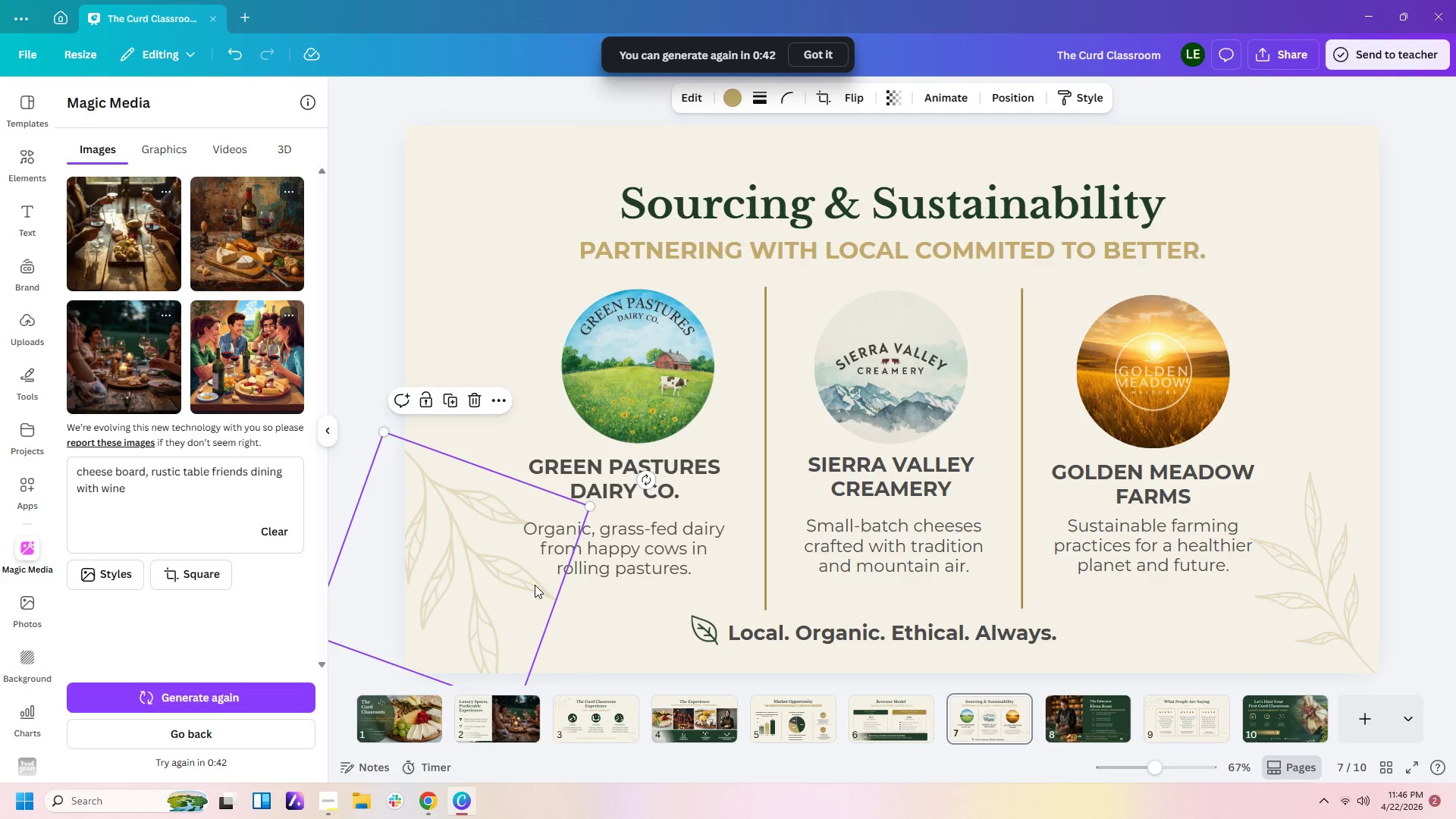 
left_click_drag(start_coordinate=[535, 585], to_coordinate=[538, 574])
 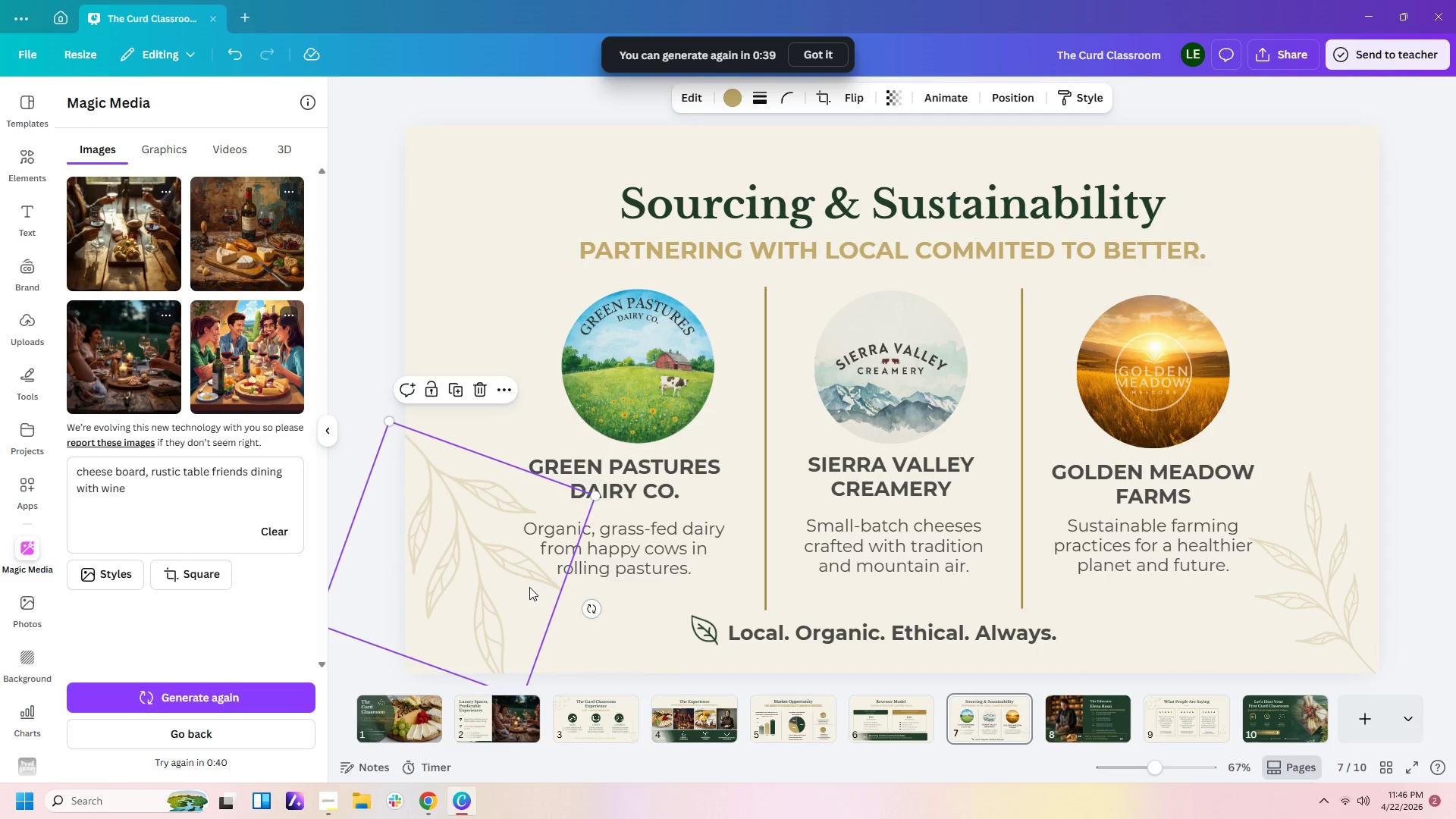 
left_click_drag(start_coordinate=[526, 585], to_coordinate=[526, 581])
 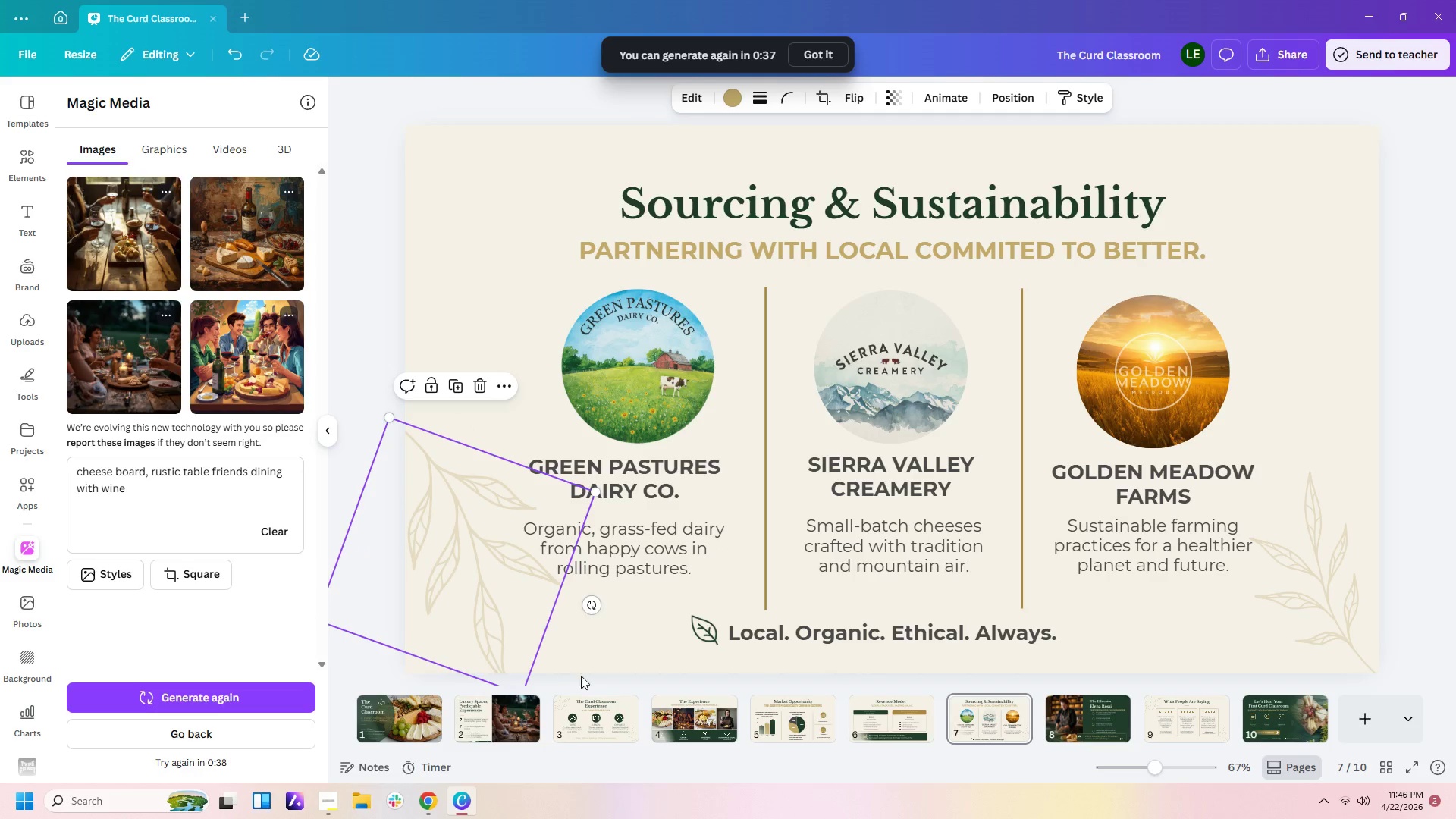 
left_click([581, 663])
 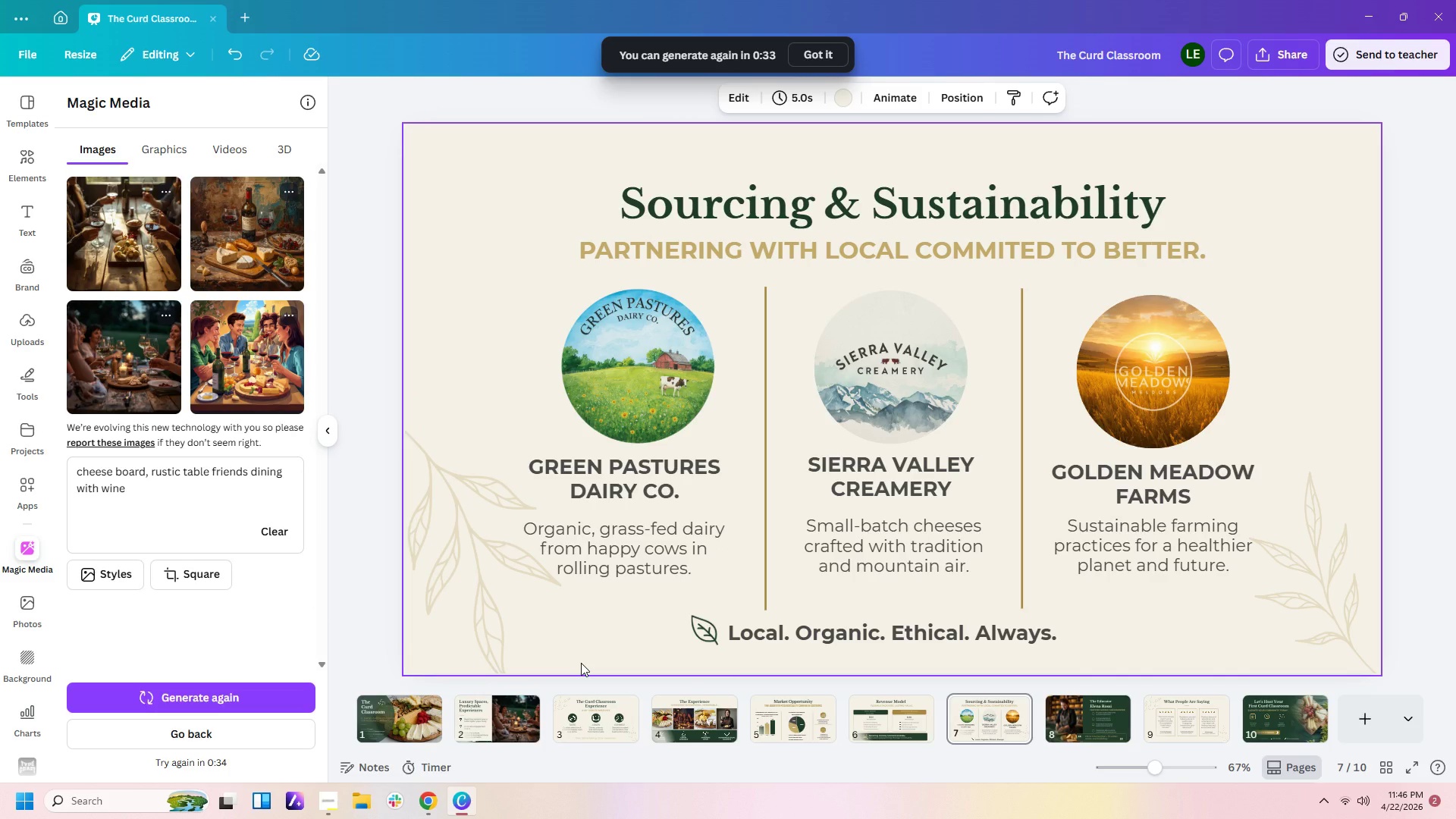 
wait(5.16)
 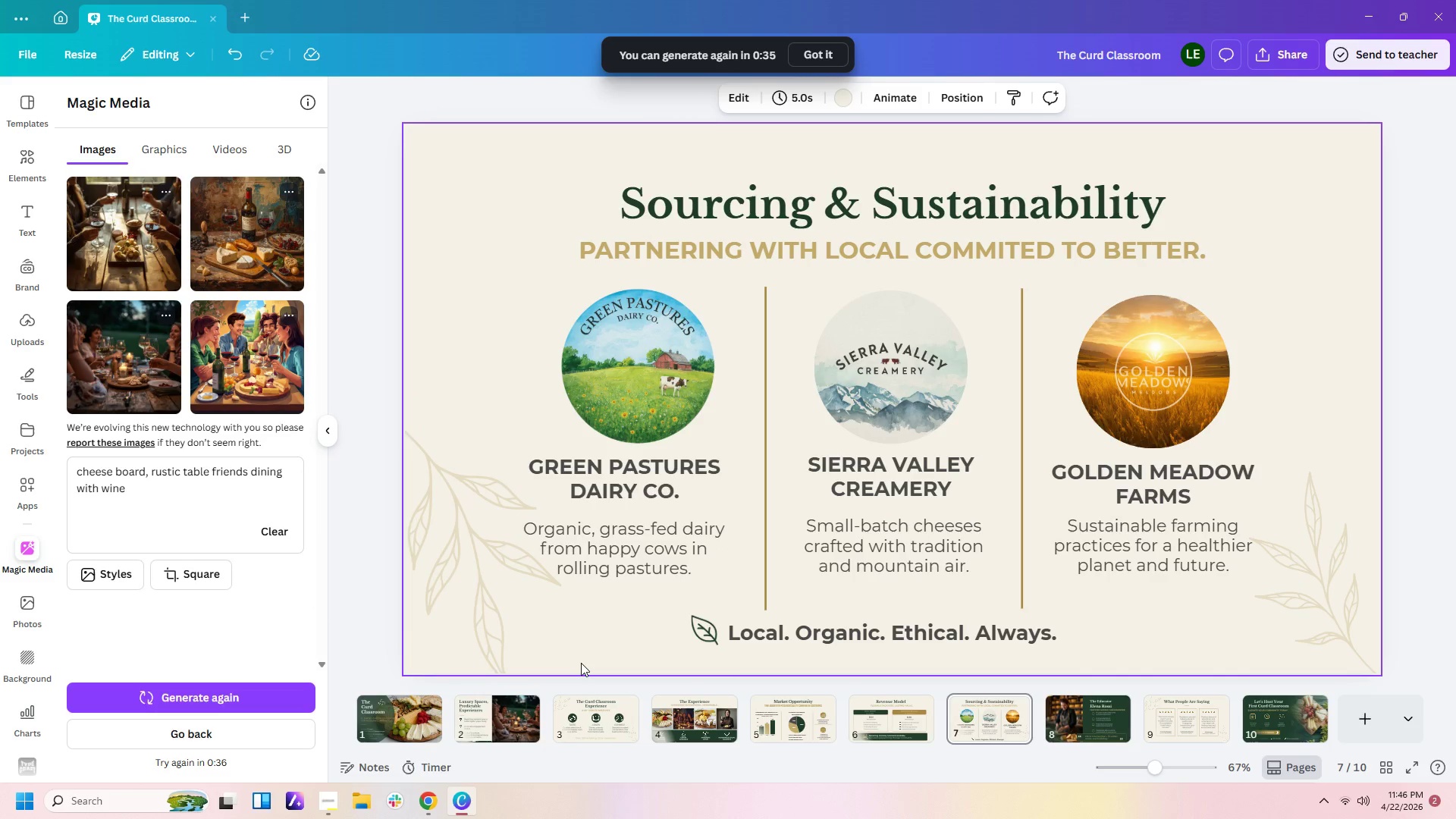 
left_click([491, 611])
 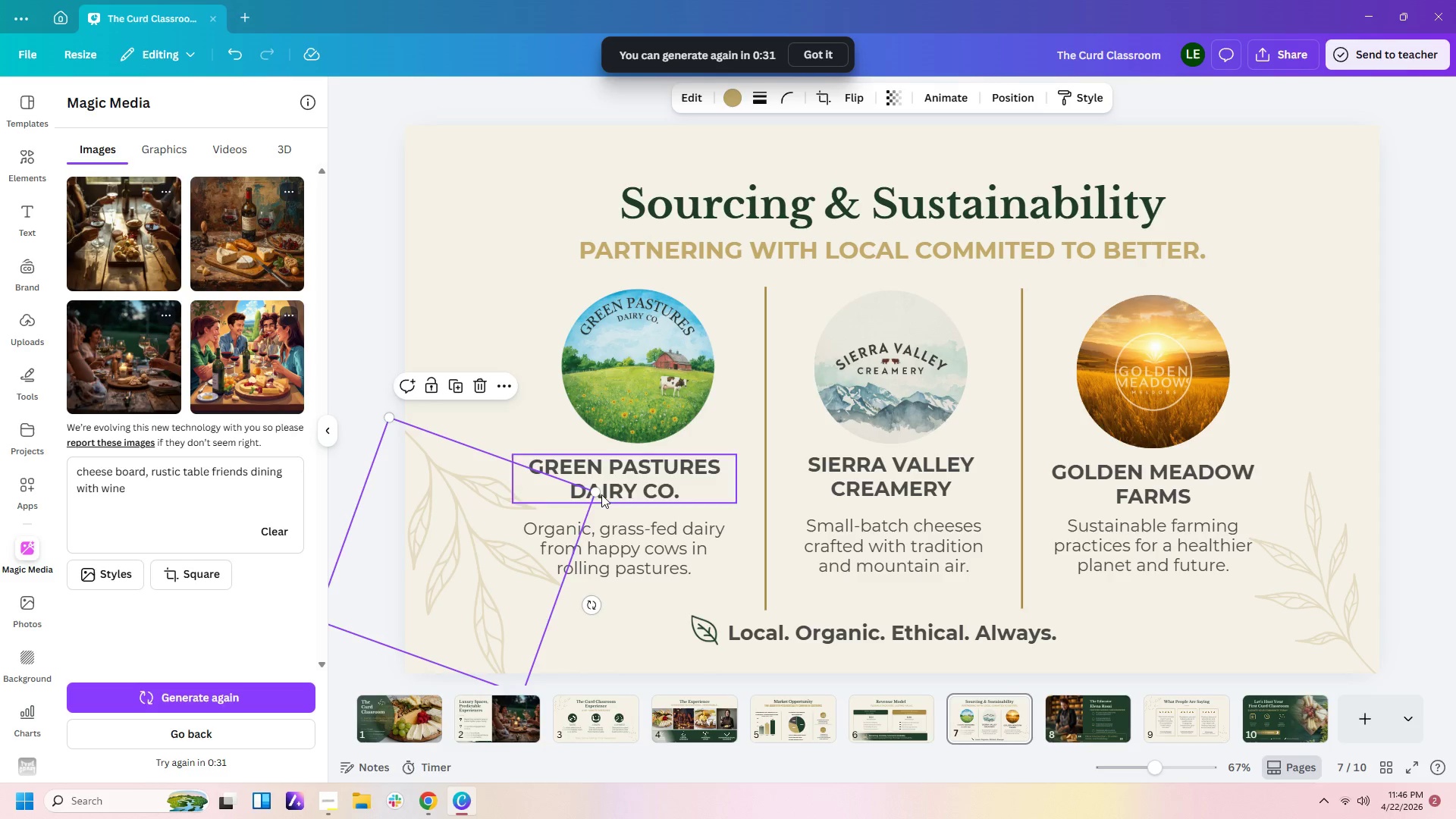 
left_click_drag(start_coordinate=[595, 492], to_coordinate=[585, 494])
 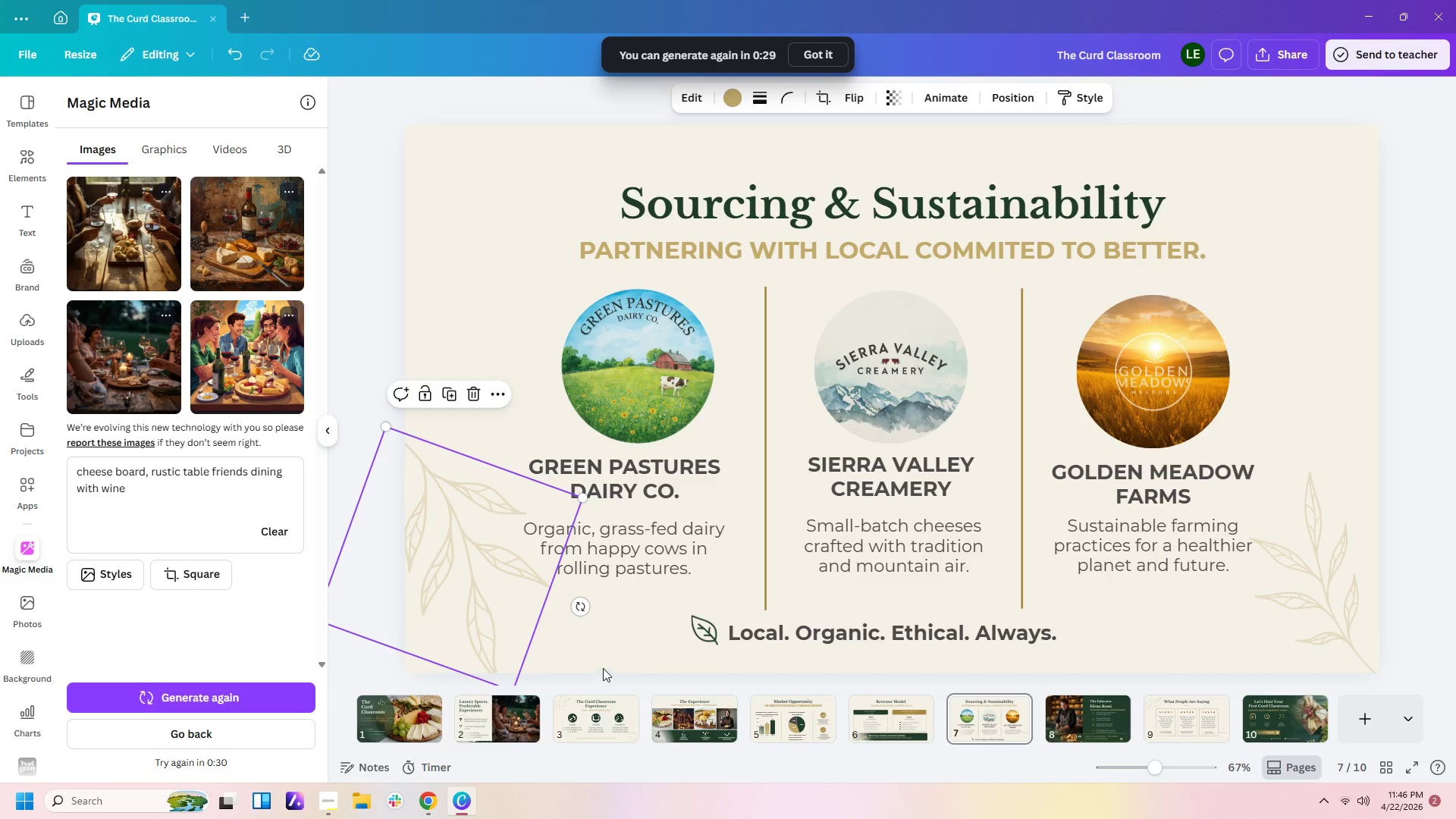 
left_click([603, 663])
 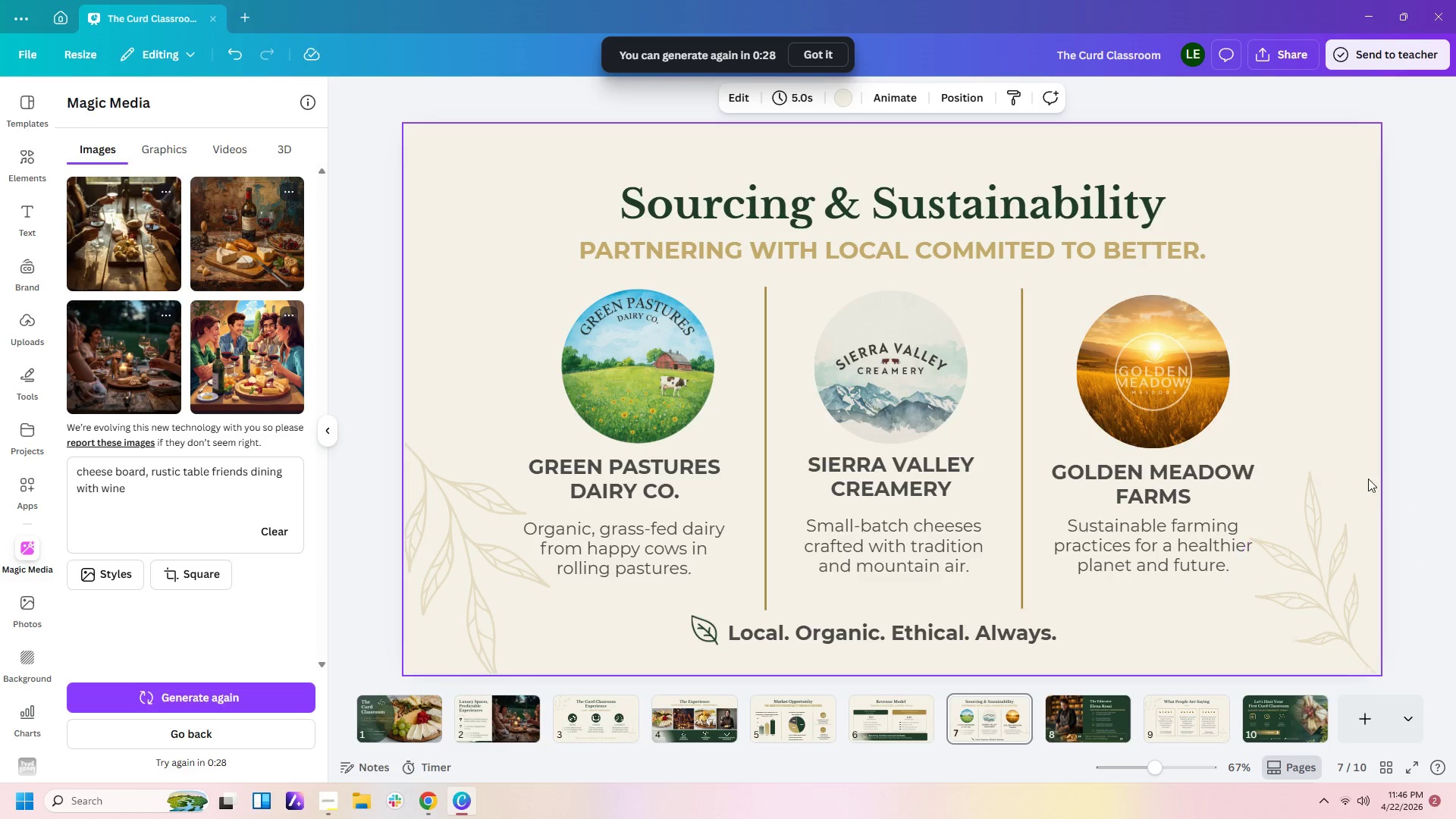 
left_click([1384, 485])
 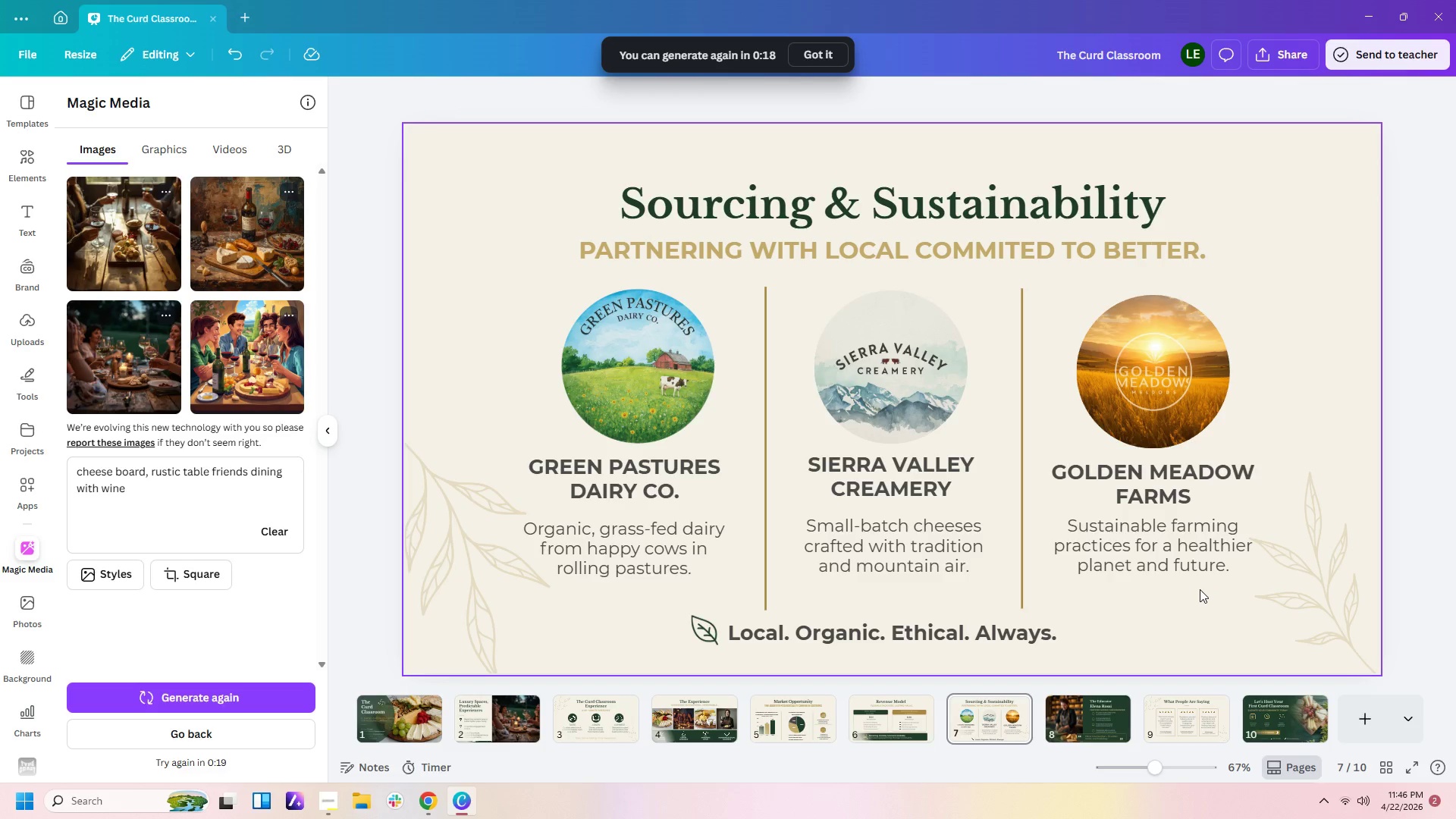 
wait(13.72)
 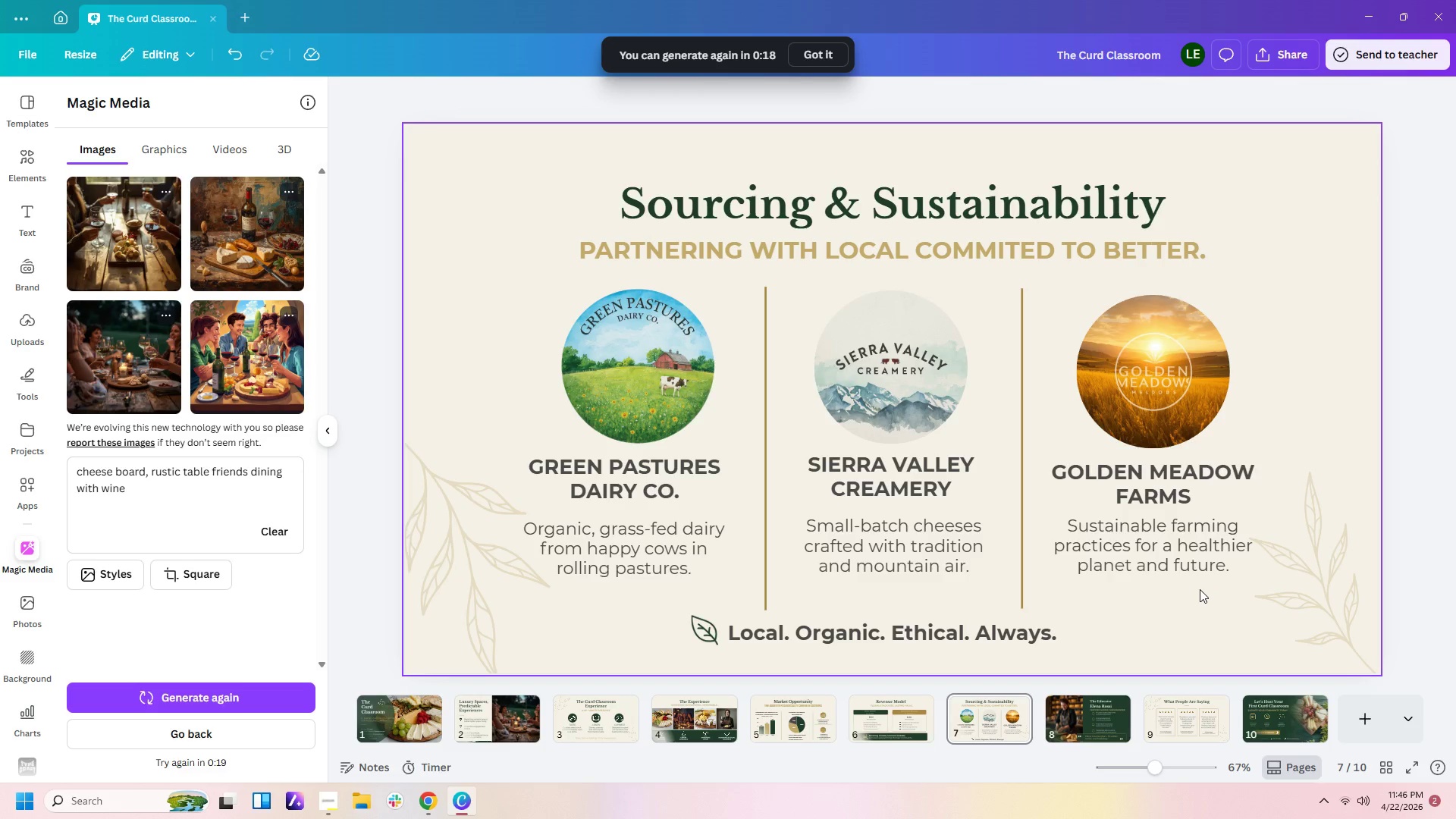 
left_click([1087, 730])
 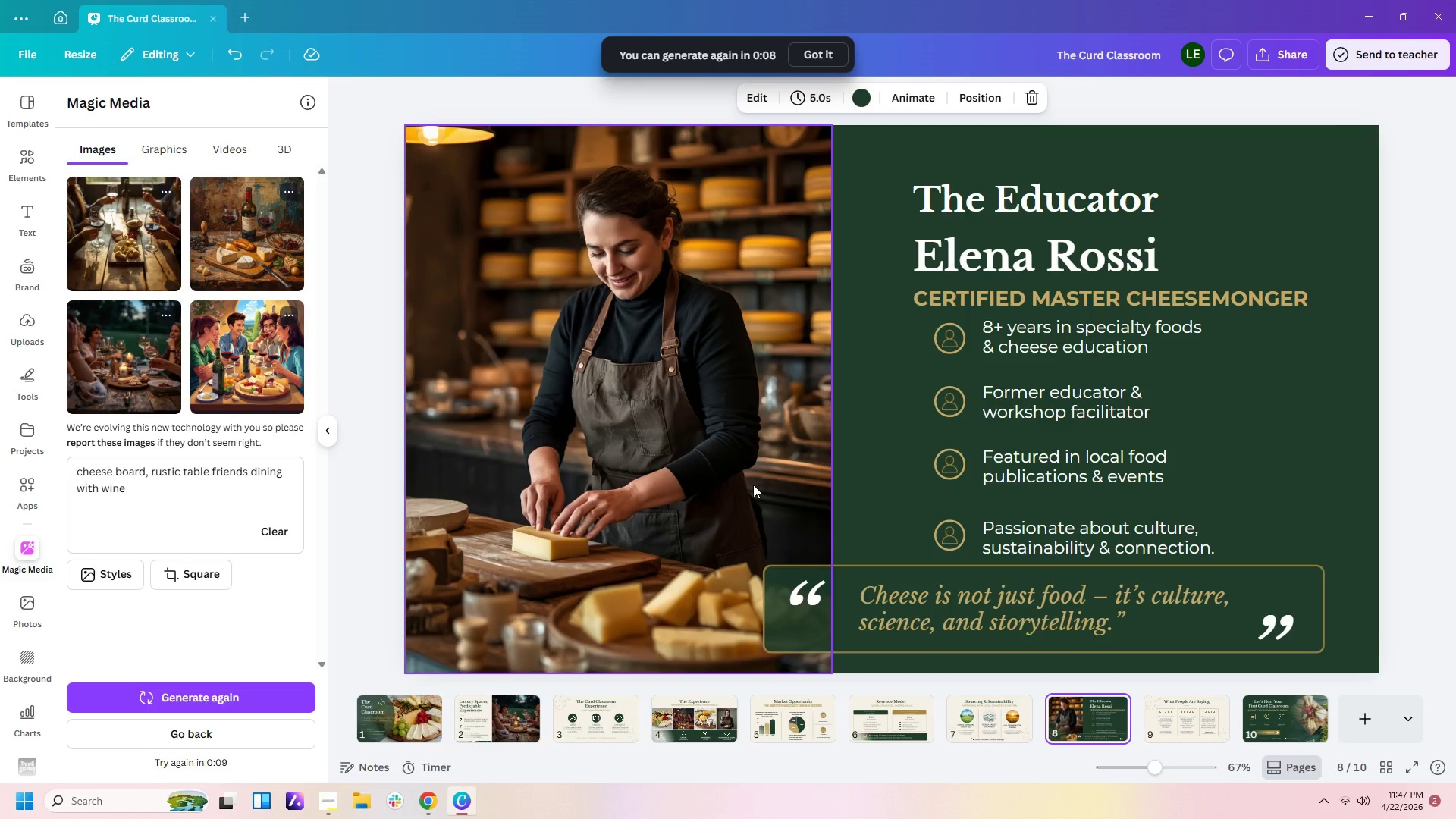 
wait(9.98)
 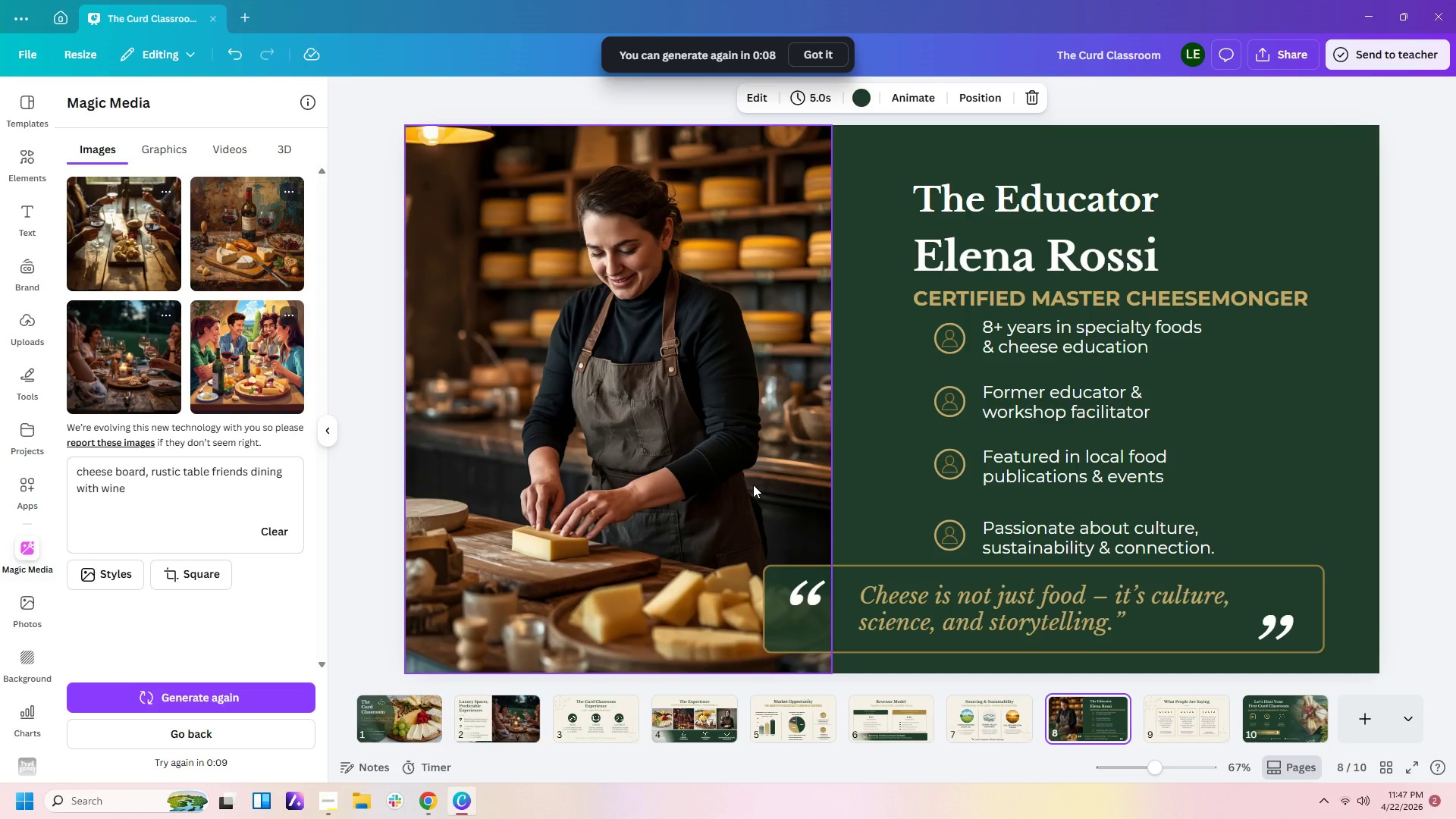 
left_click([1295, 582])
 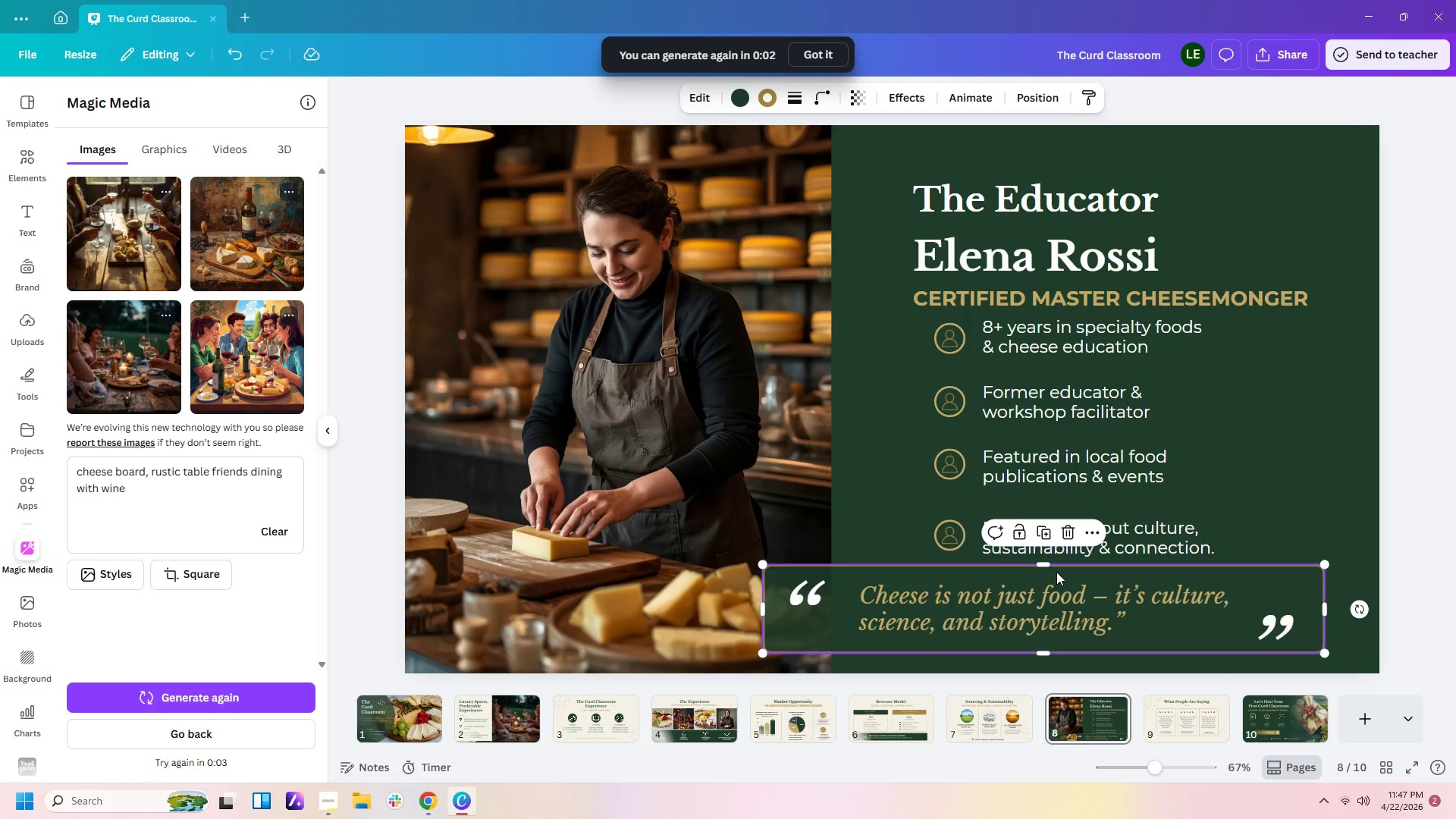 
left_click_drag(start_coordinate=[1046, 564], to_coordinate=[1046, 570])
 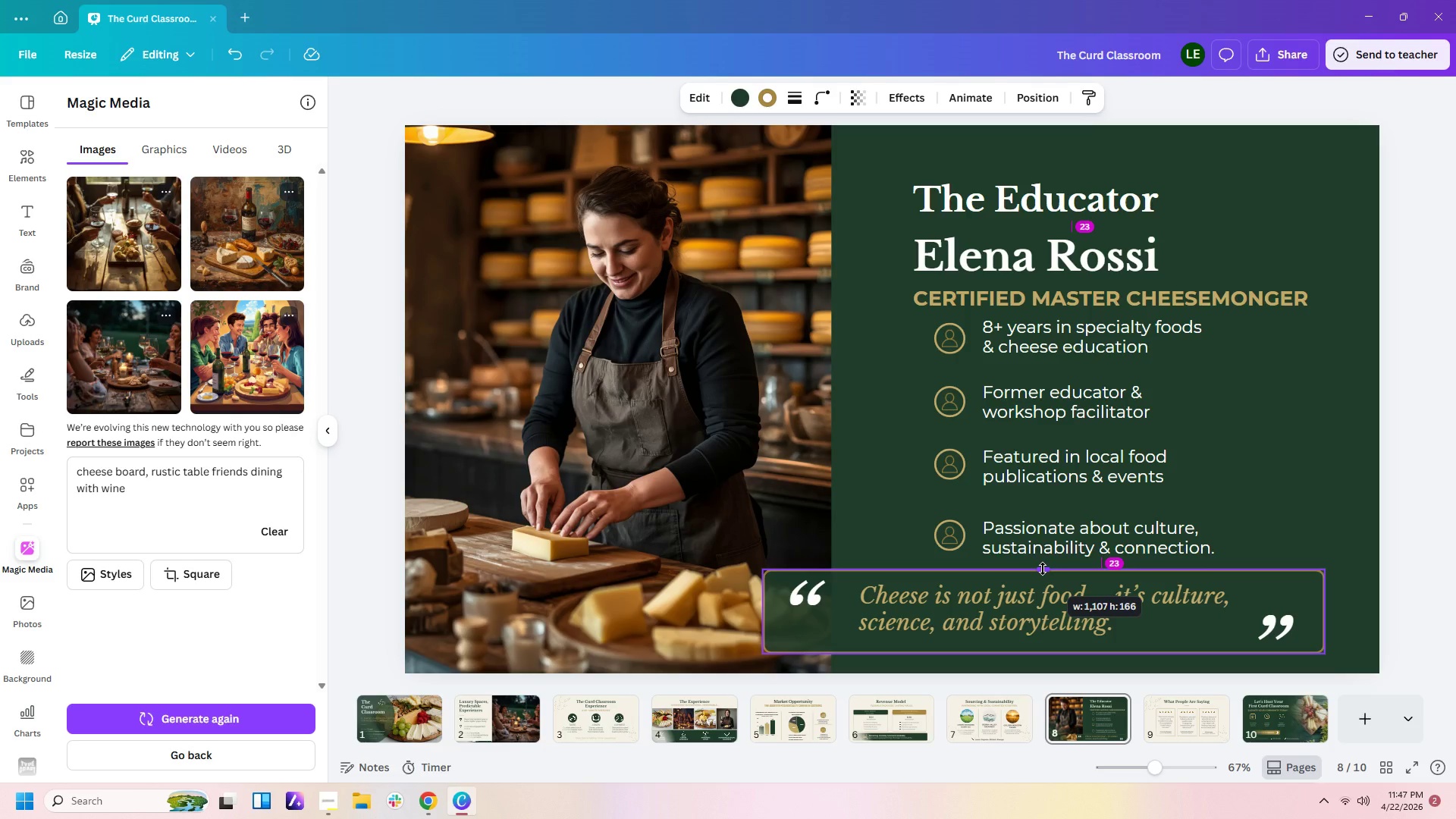 
left_click([1282, 394])
 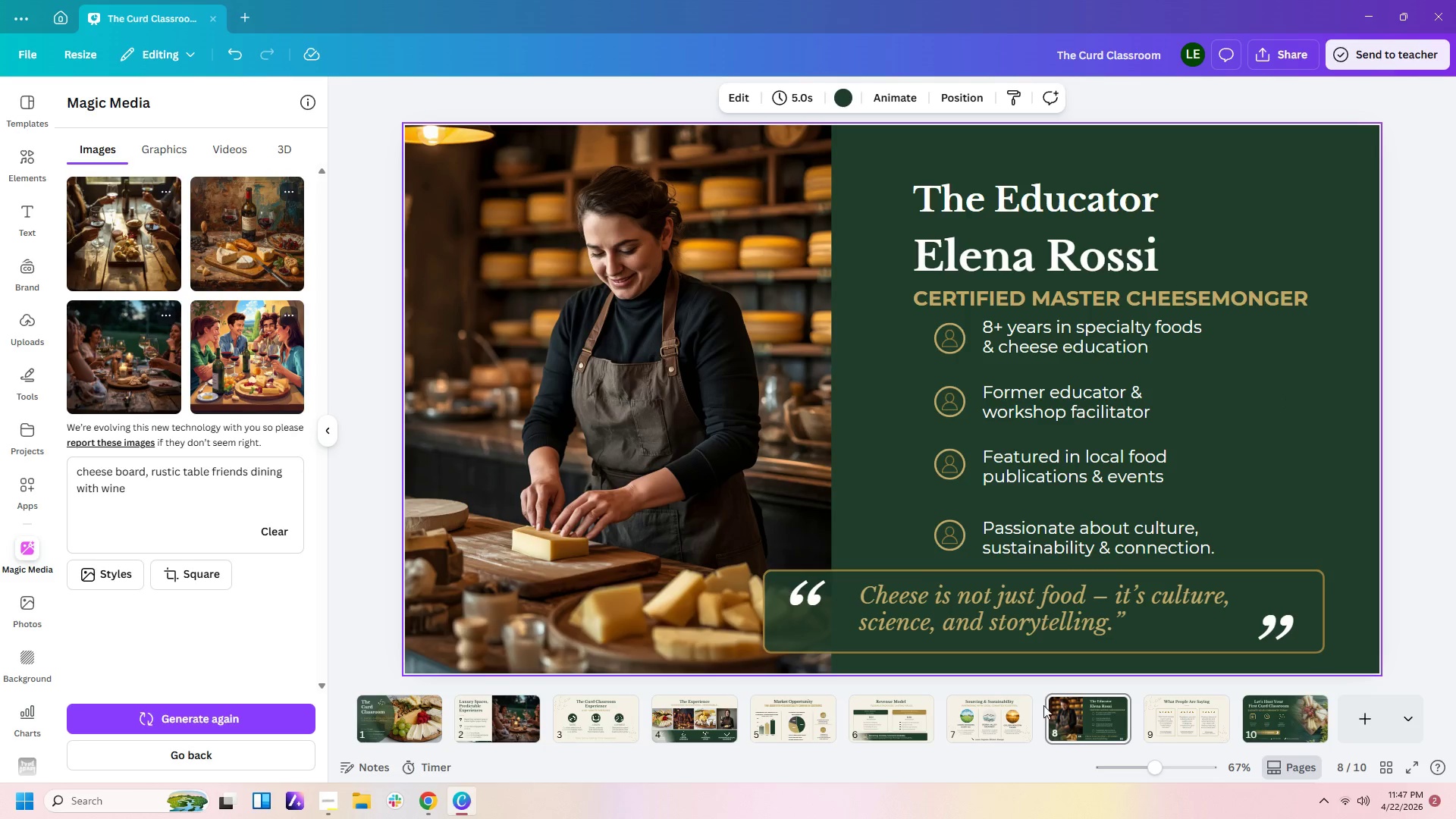 
left_click([1207, 705])
 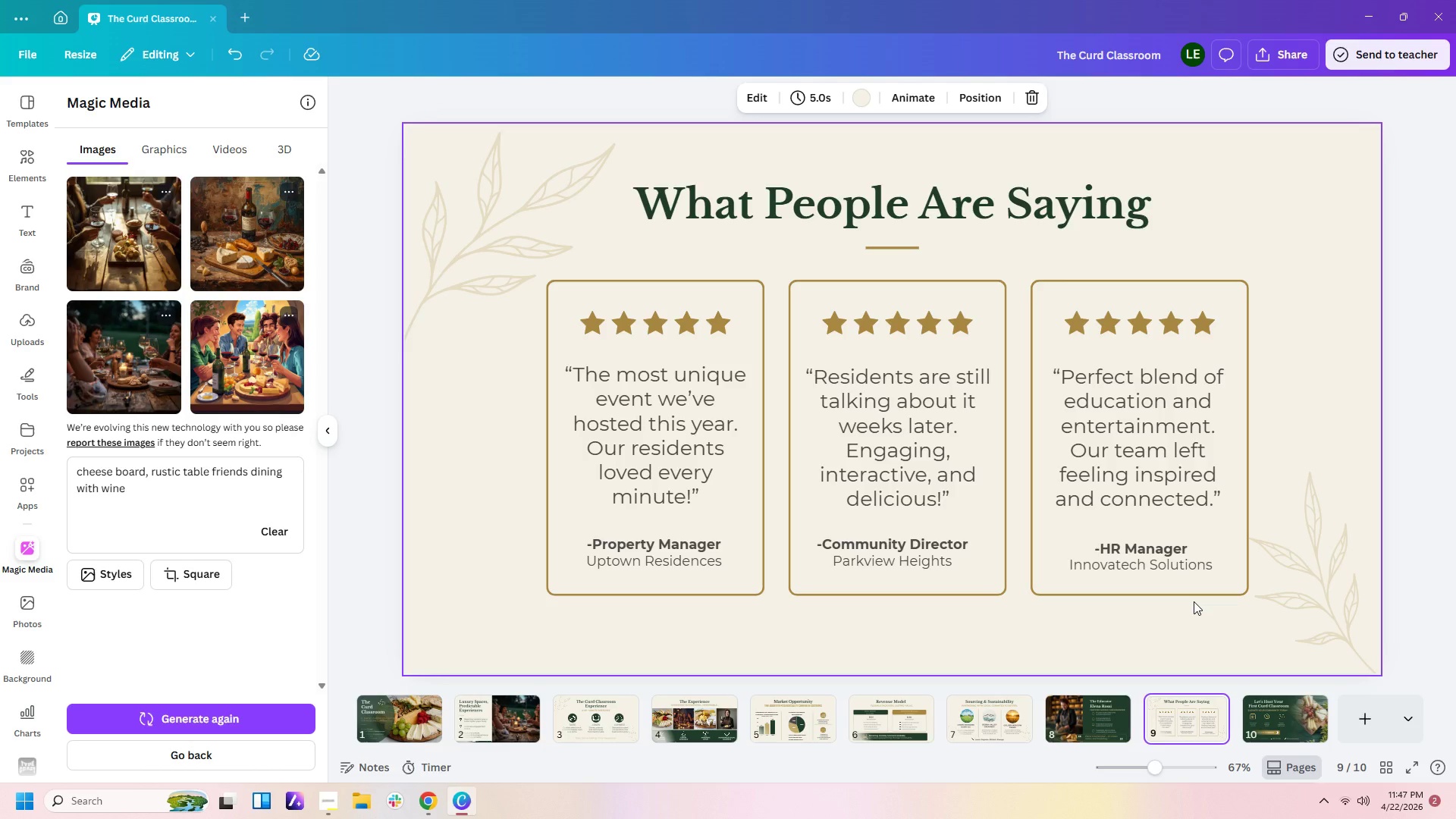 
wait(11.34)
 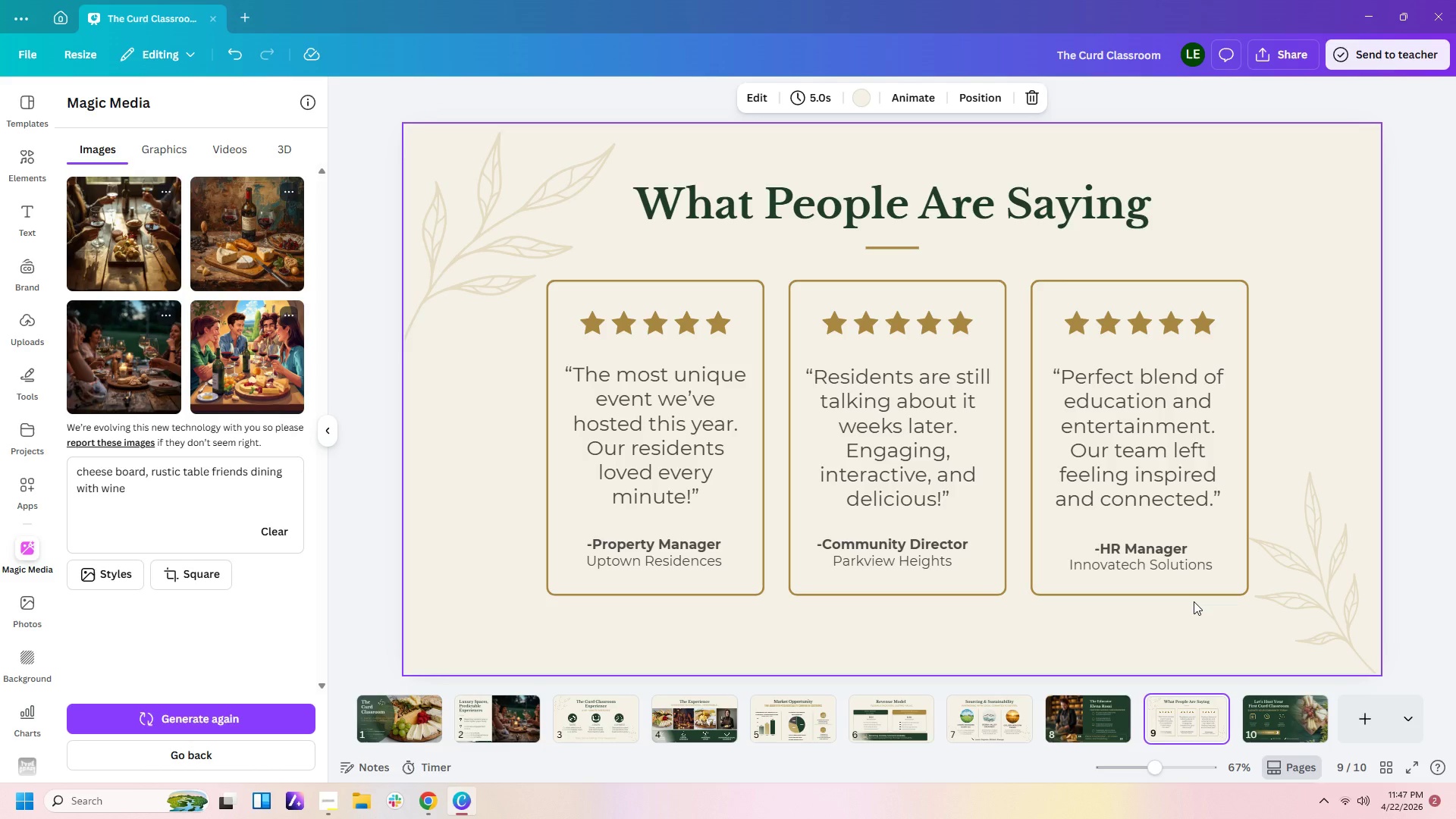 
left_click([926, 428])
 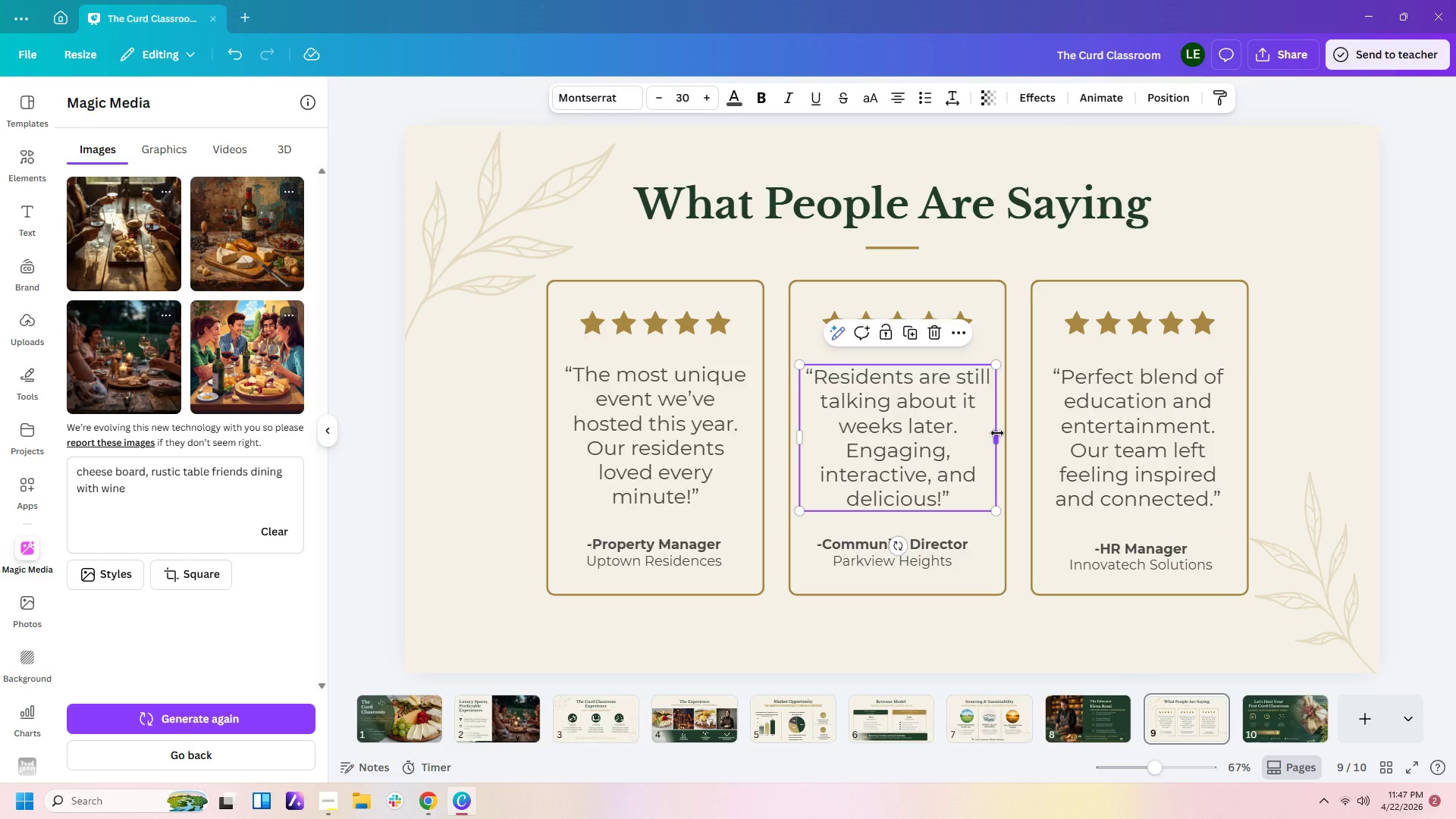 
wait(5.92)
 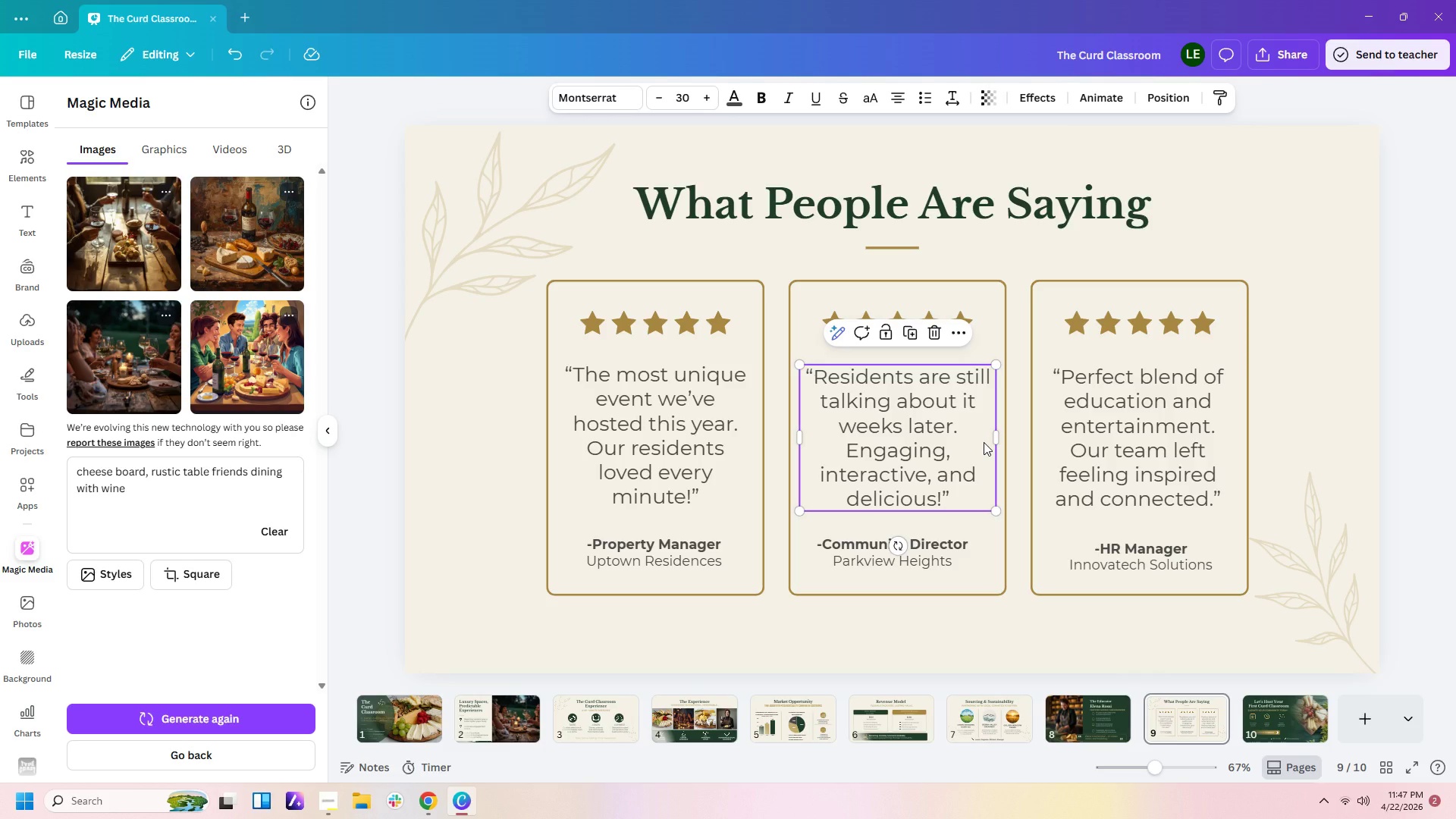 
left_click_drag(start_coordinate=[997, 433], to_coordinate=[986, 439])
 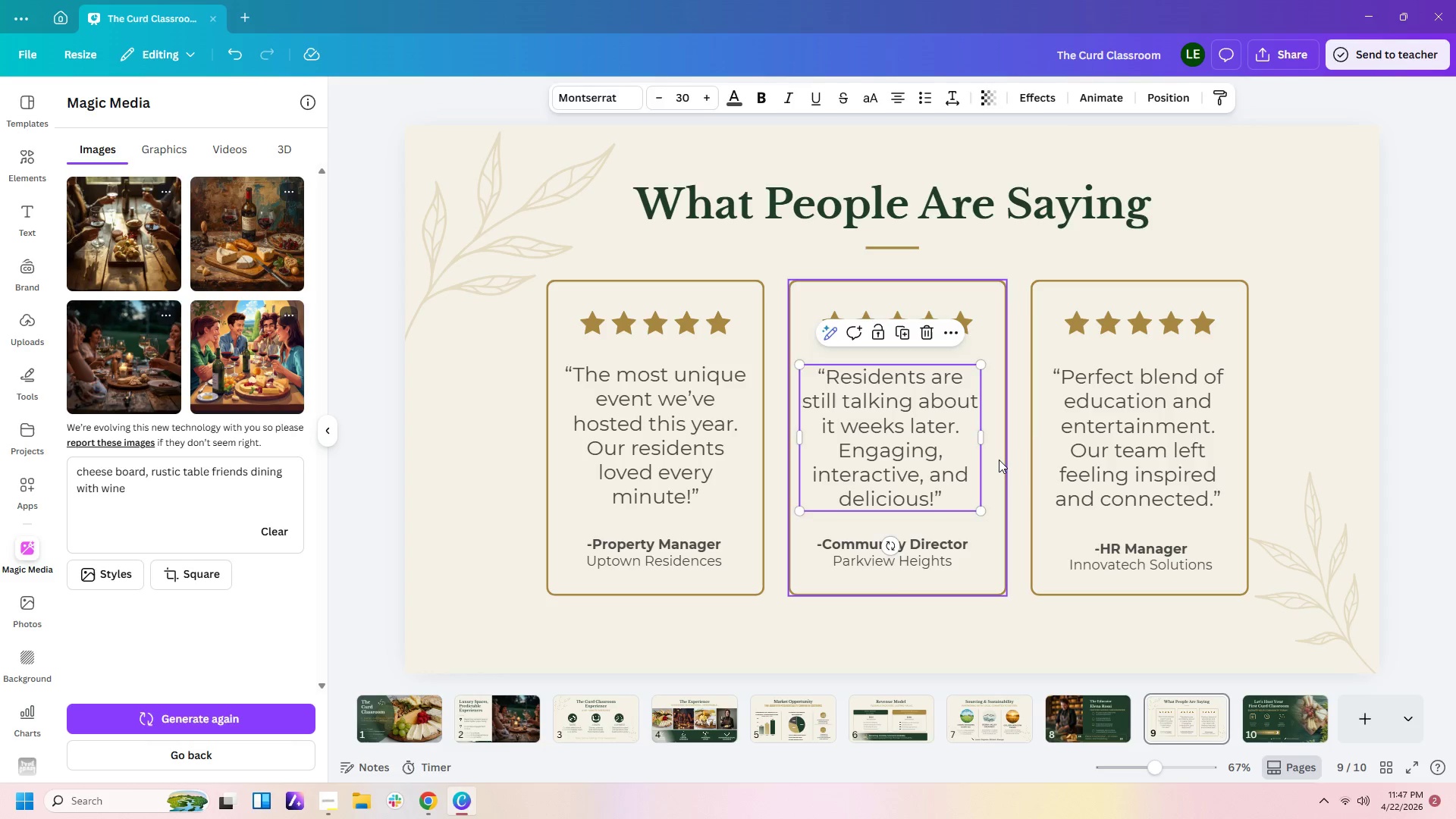 
left_click([999, 460])
 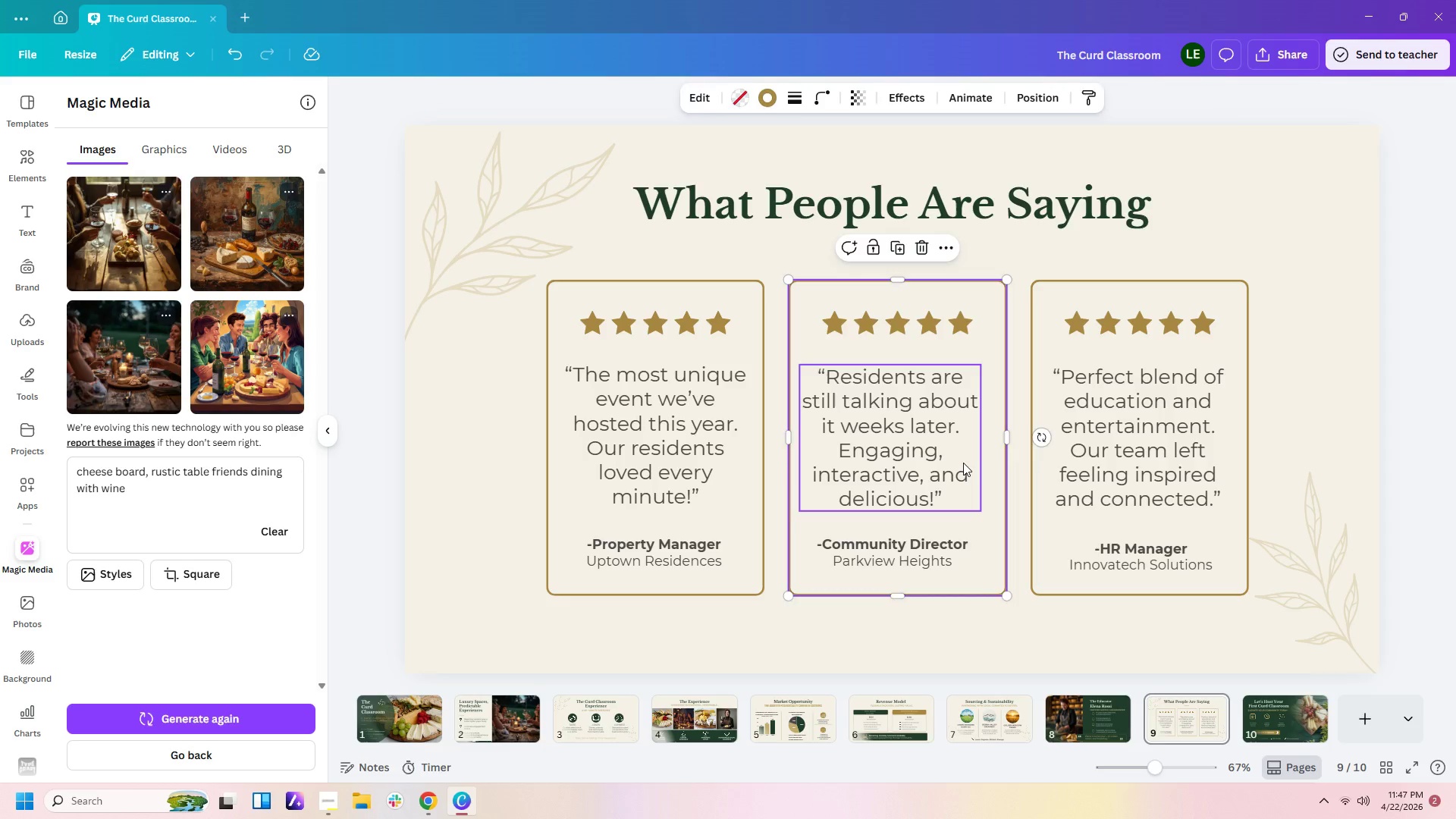 
left_click_drag(start_coordinate=[963, 463], to_coordinate=[974, 463])
 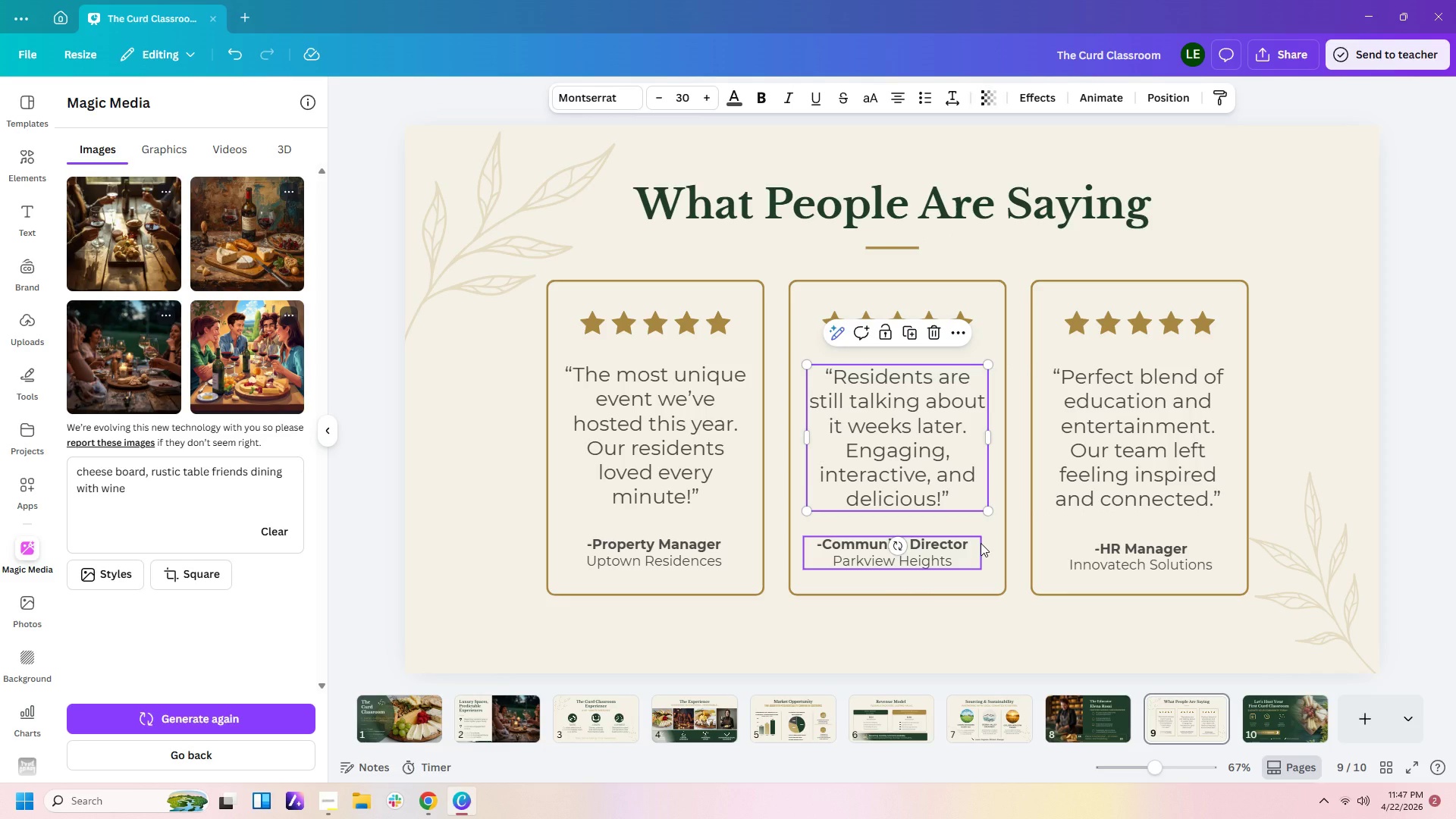 
wait(12.84)
 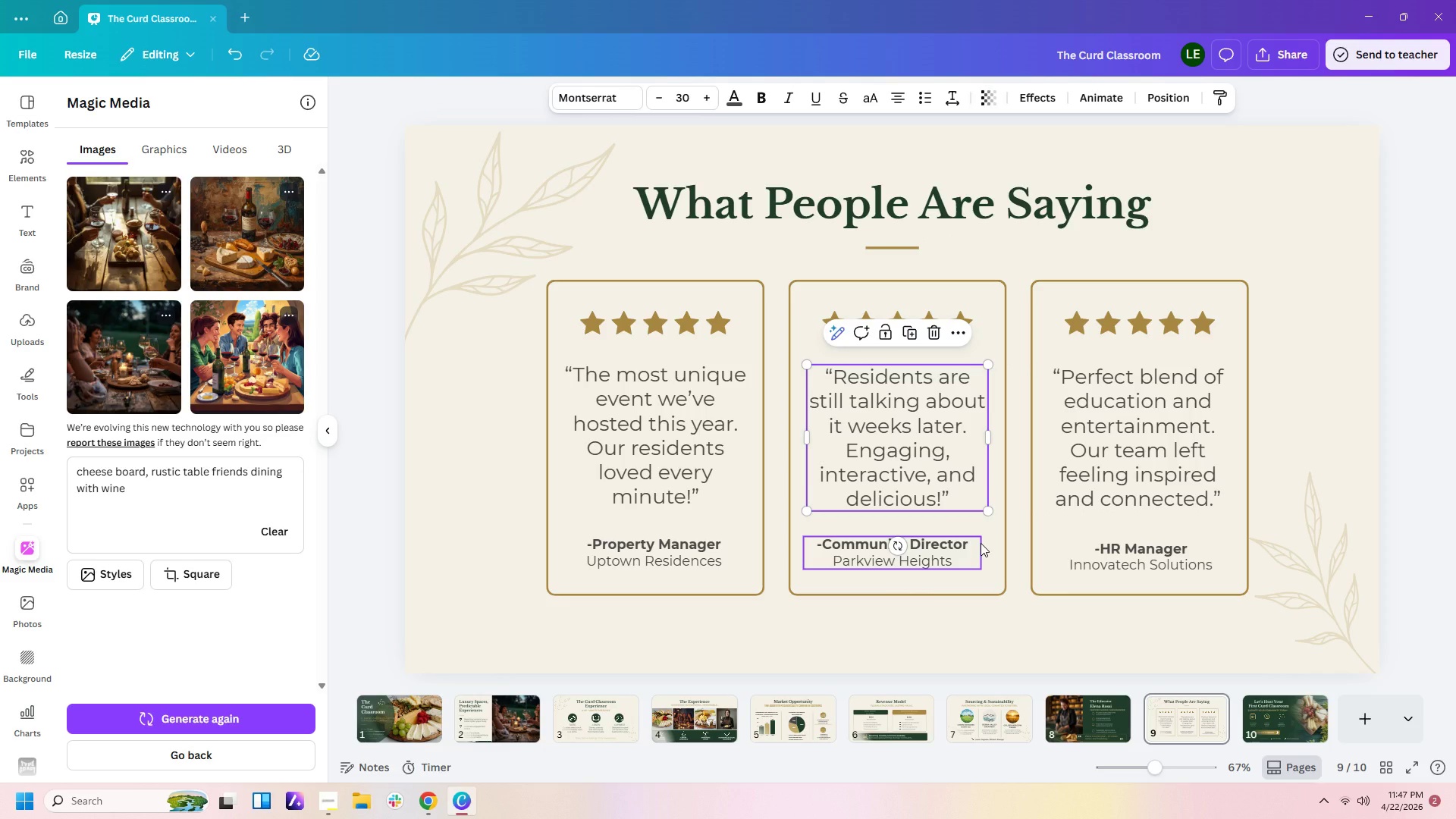 
left_click([1305, 446])
 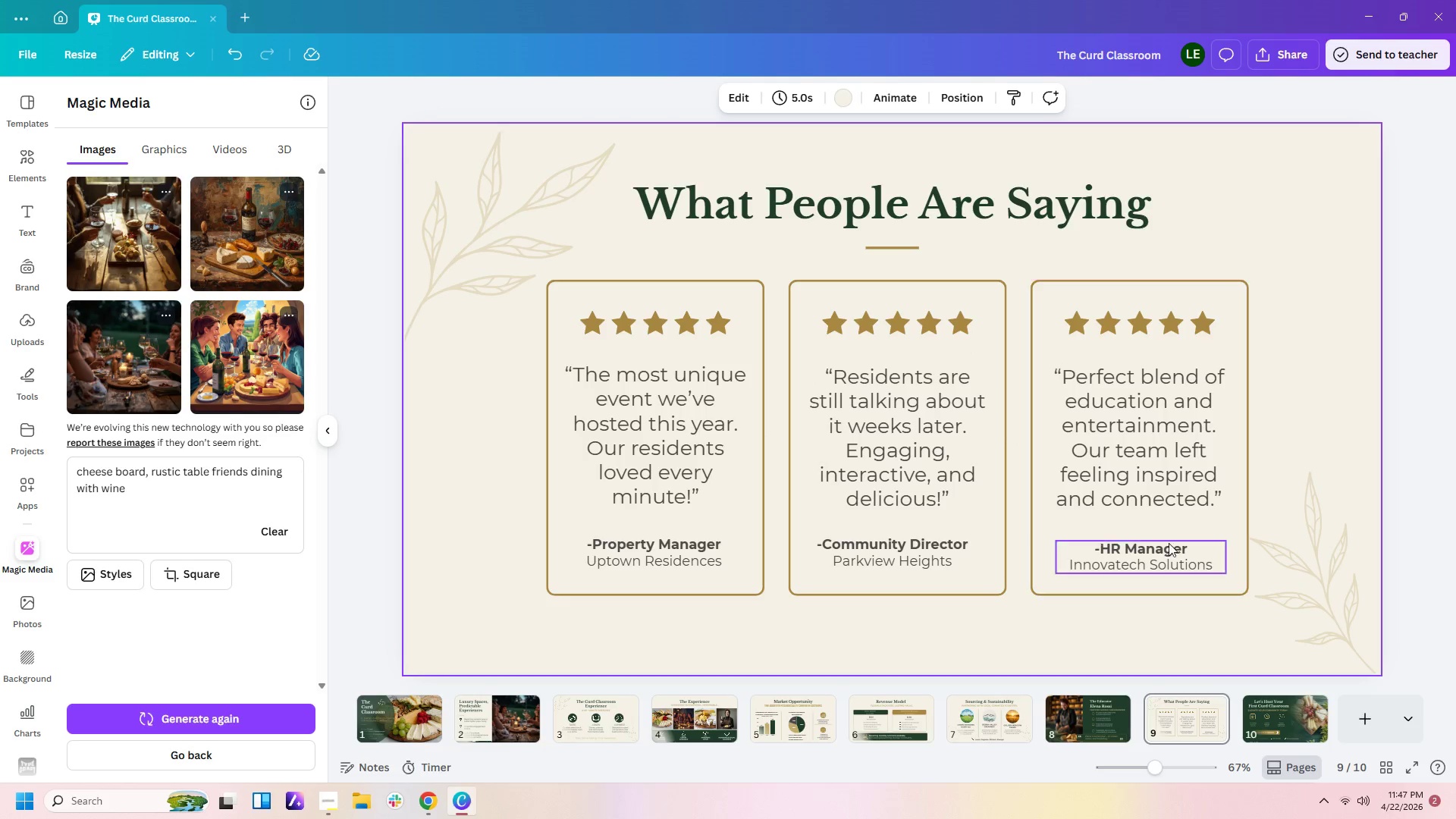 
left_click_drag(start_coordinate=[1125, 549], to_coordinate=[1125, 544])
 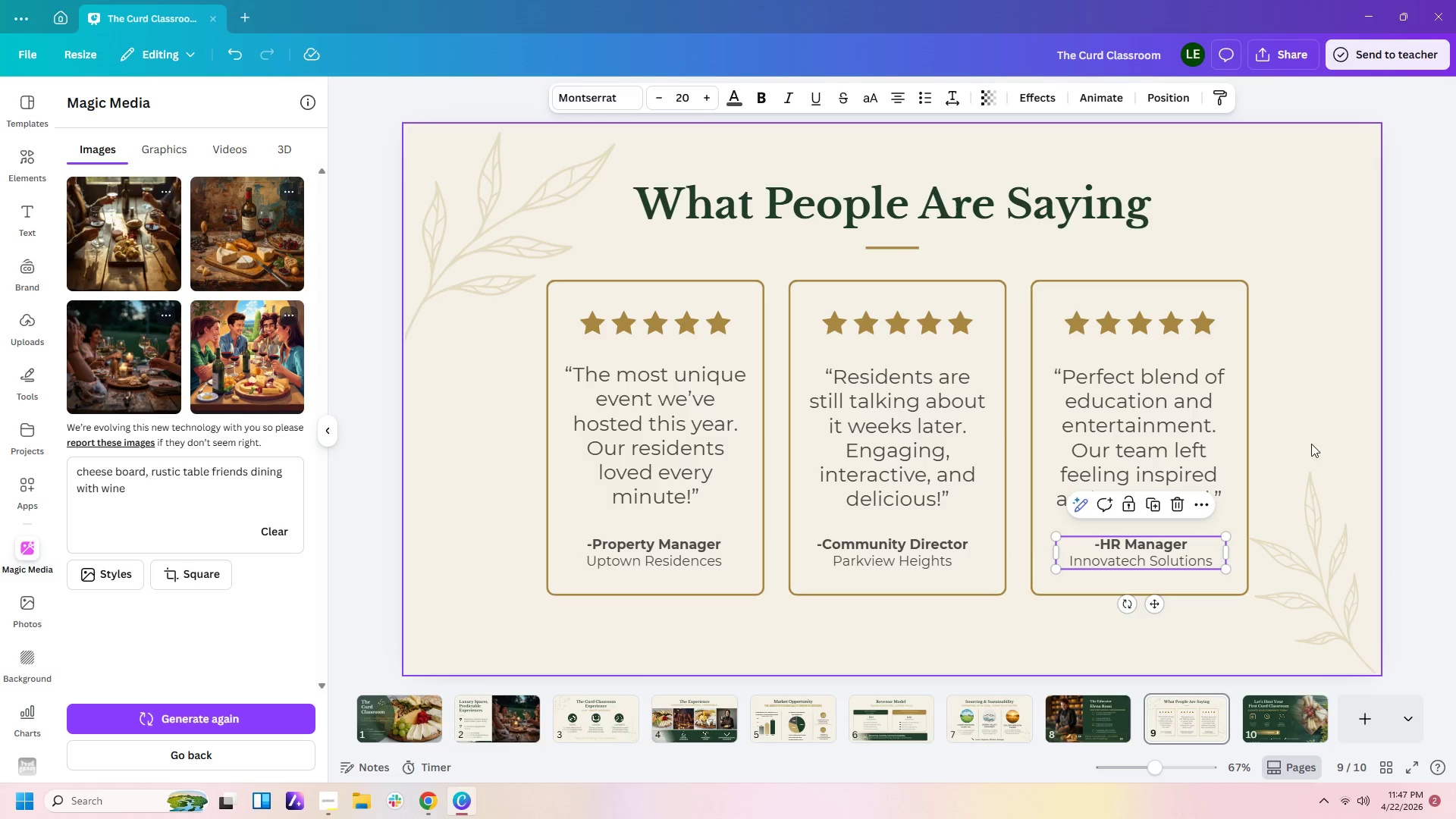 
left_click([1312, 443])
 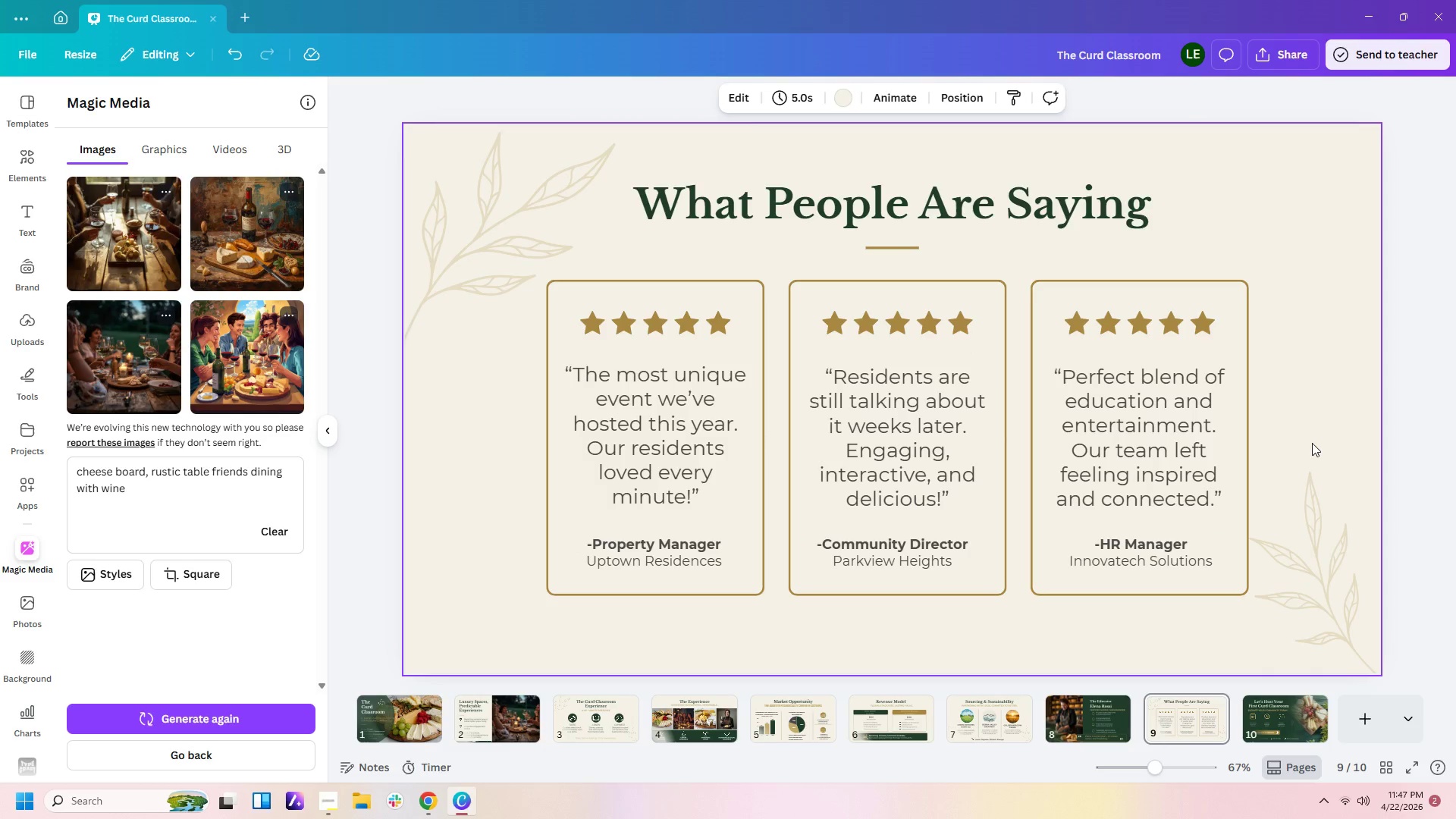 
left_click([1315, 711])
 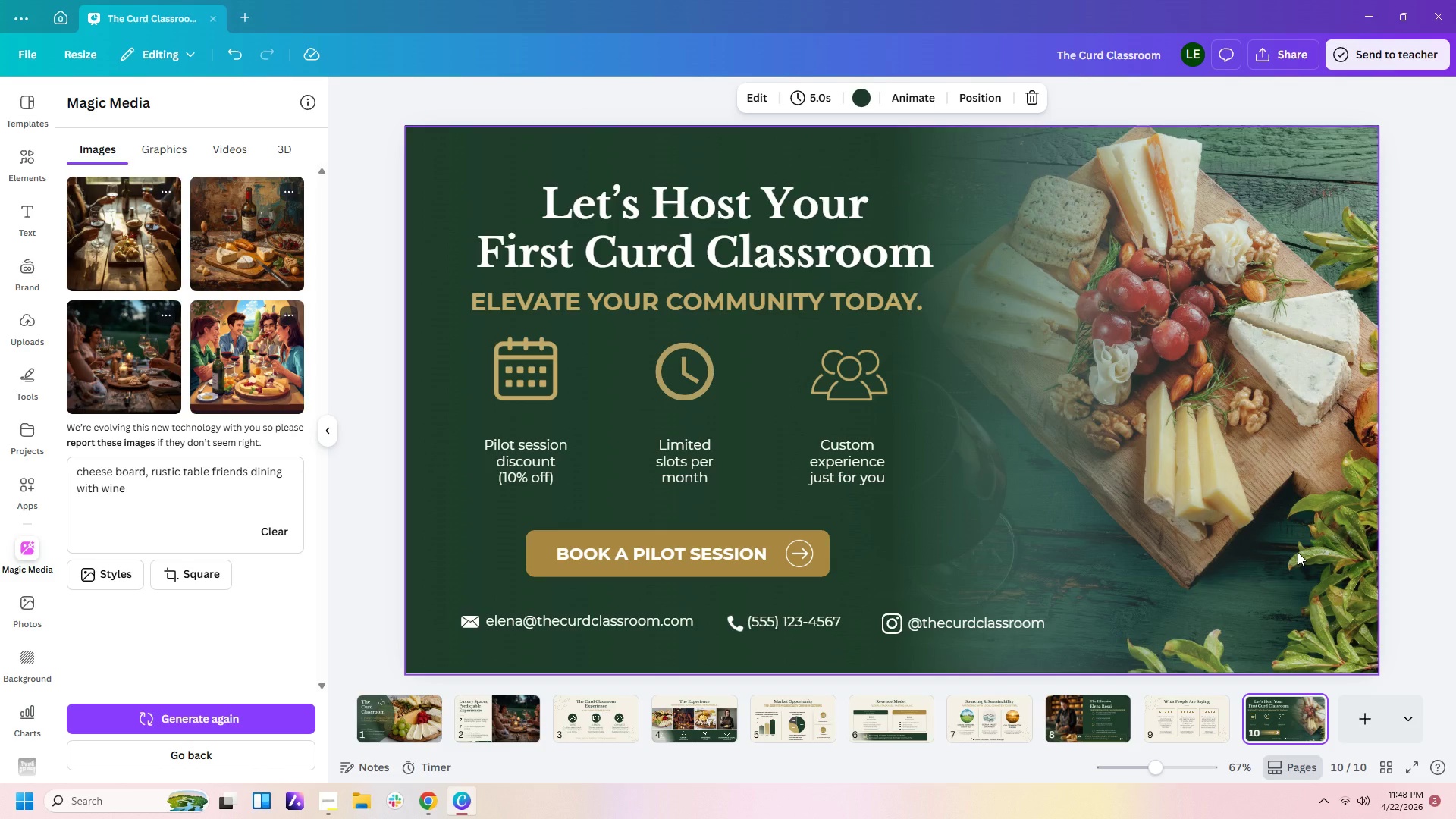 
wait(20.66)
 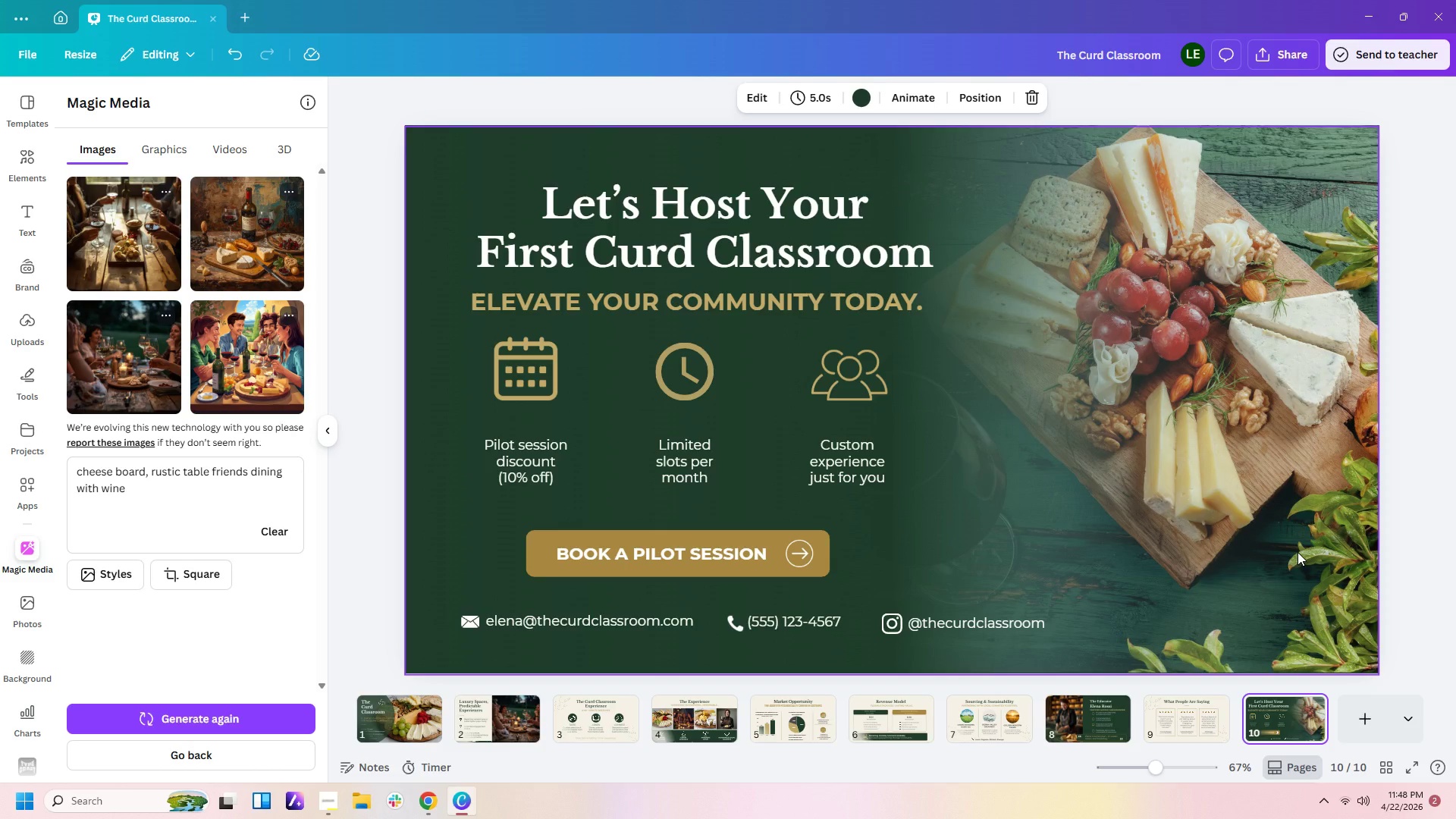 
left_click_drag(start_coordinate=[529, 365], to_coordinate=[528, 378])
 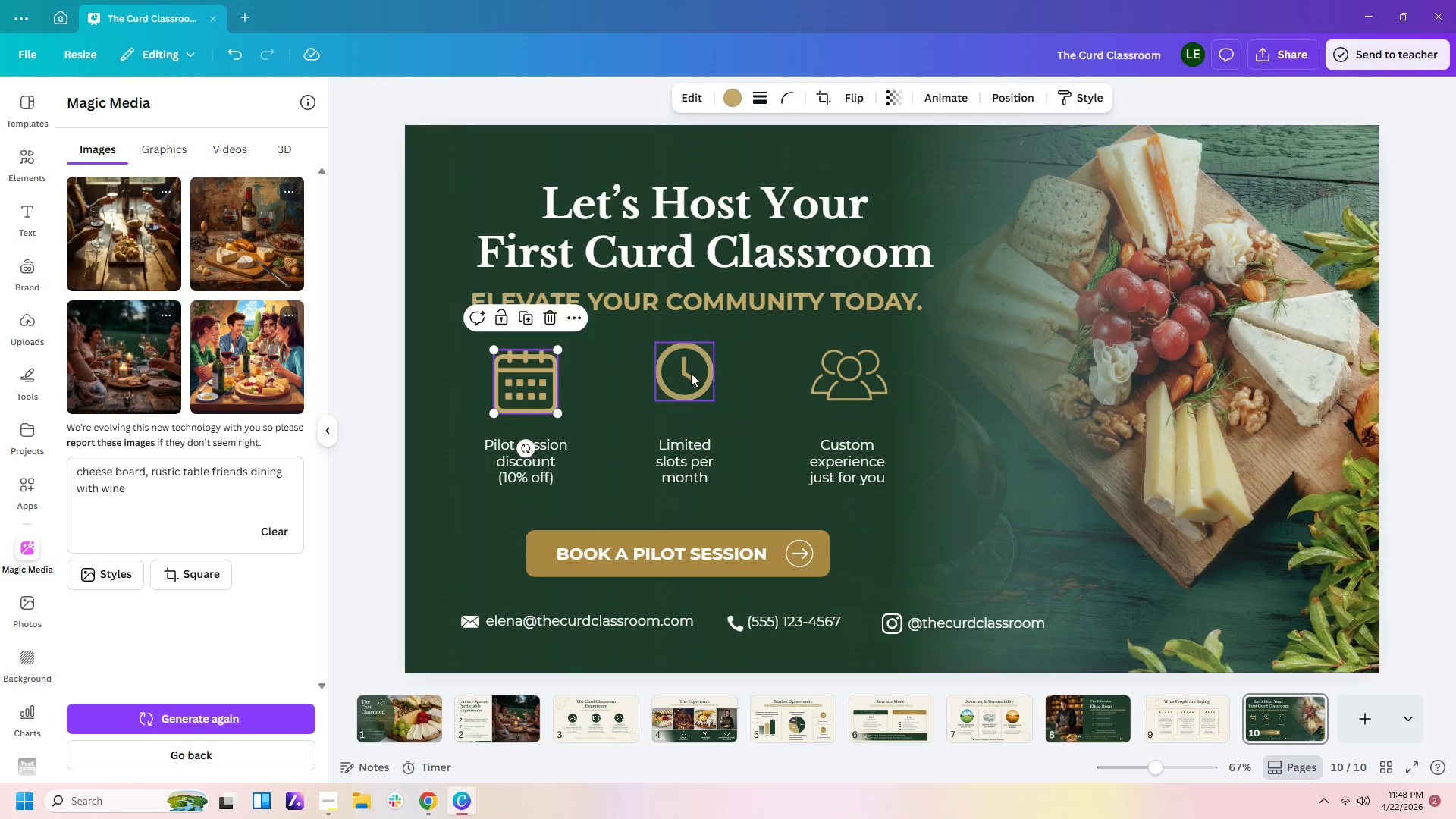 
left_click_drag(start_coordinate=[690, 373], to_coordinate=[690, 388])
 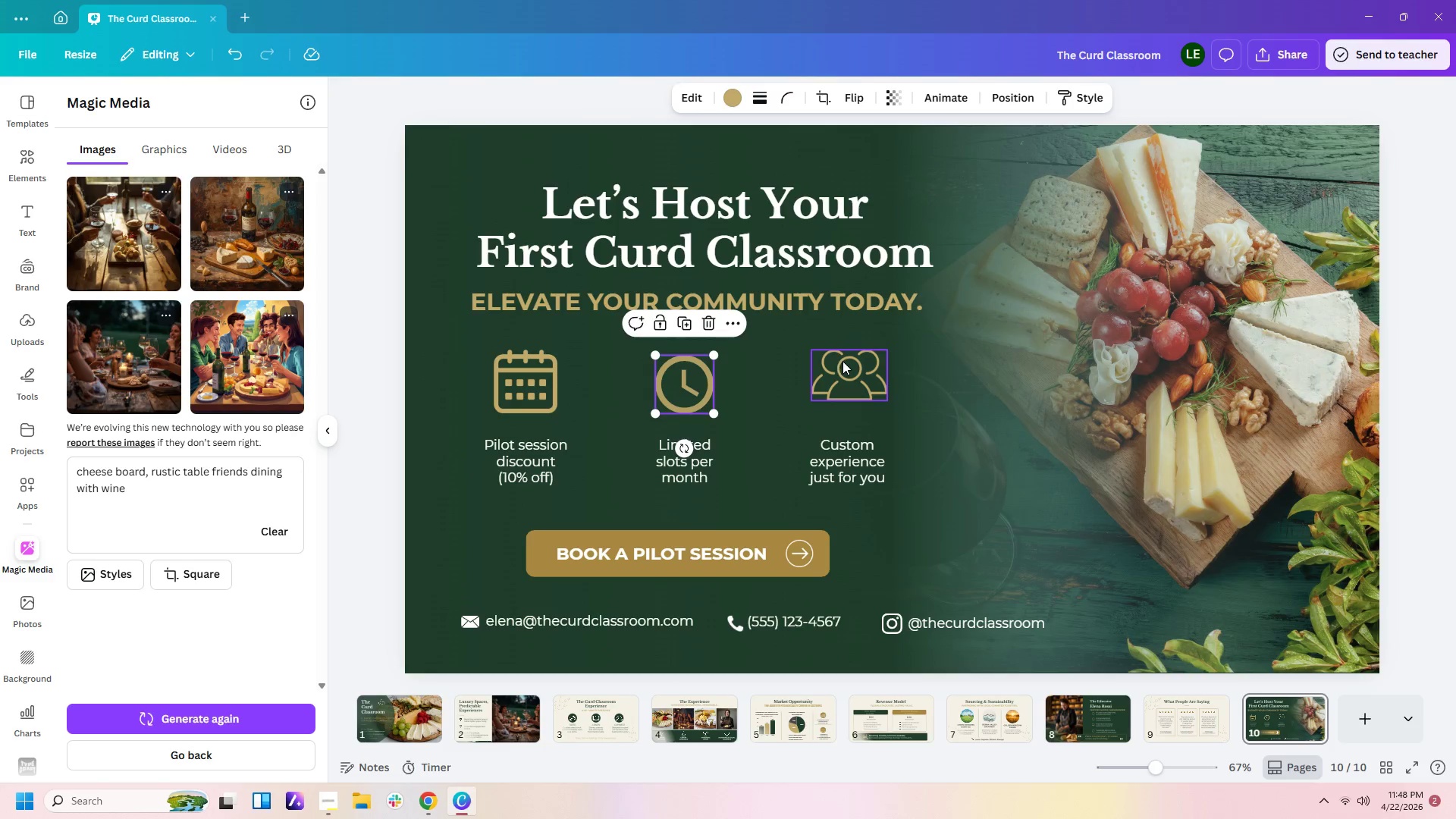 
left_click_drag(start_coordinate=[843, 368], to_coordinate=[845, 381])
 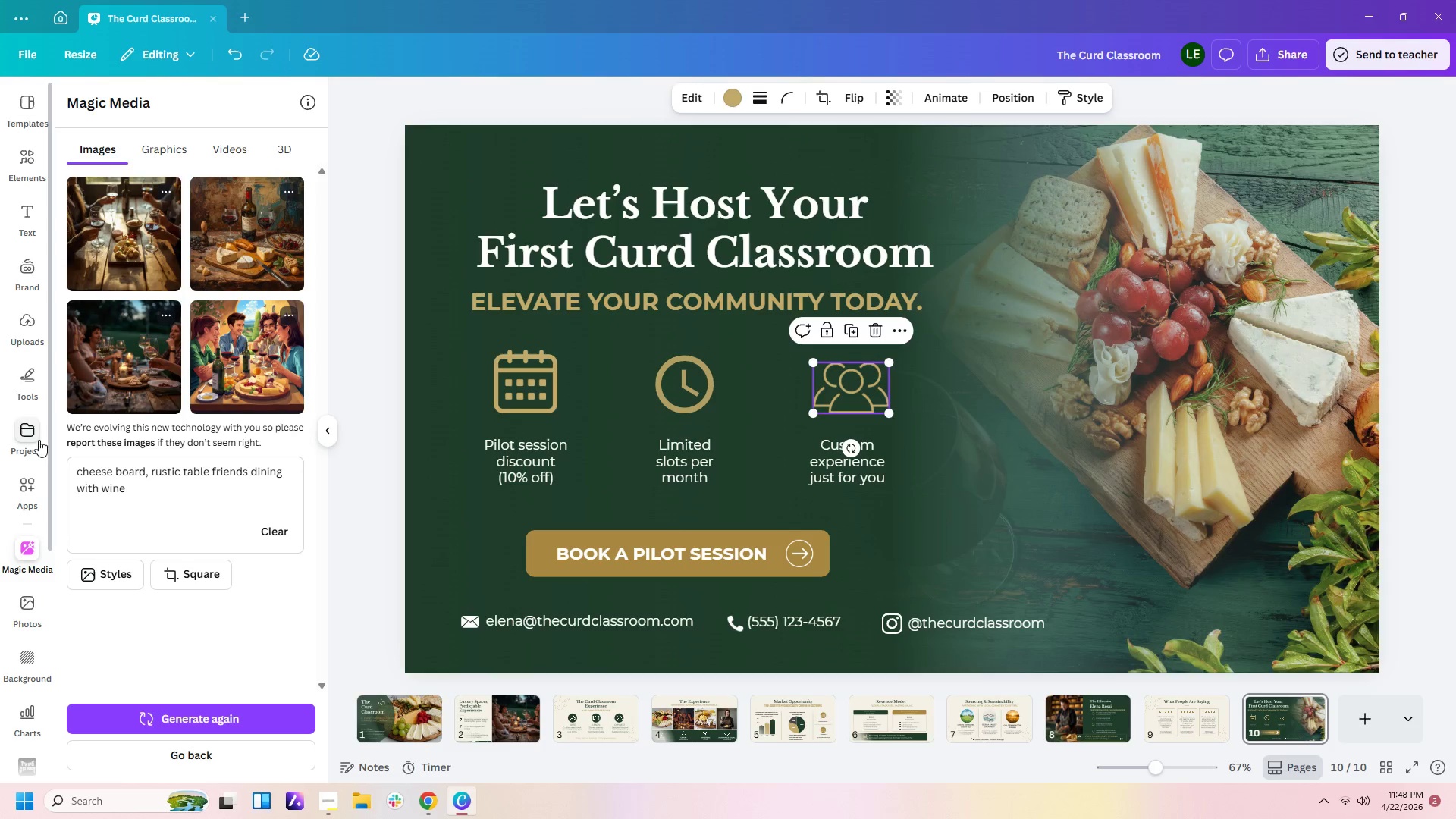 
left_click([26, 392])
 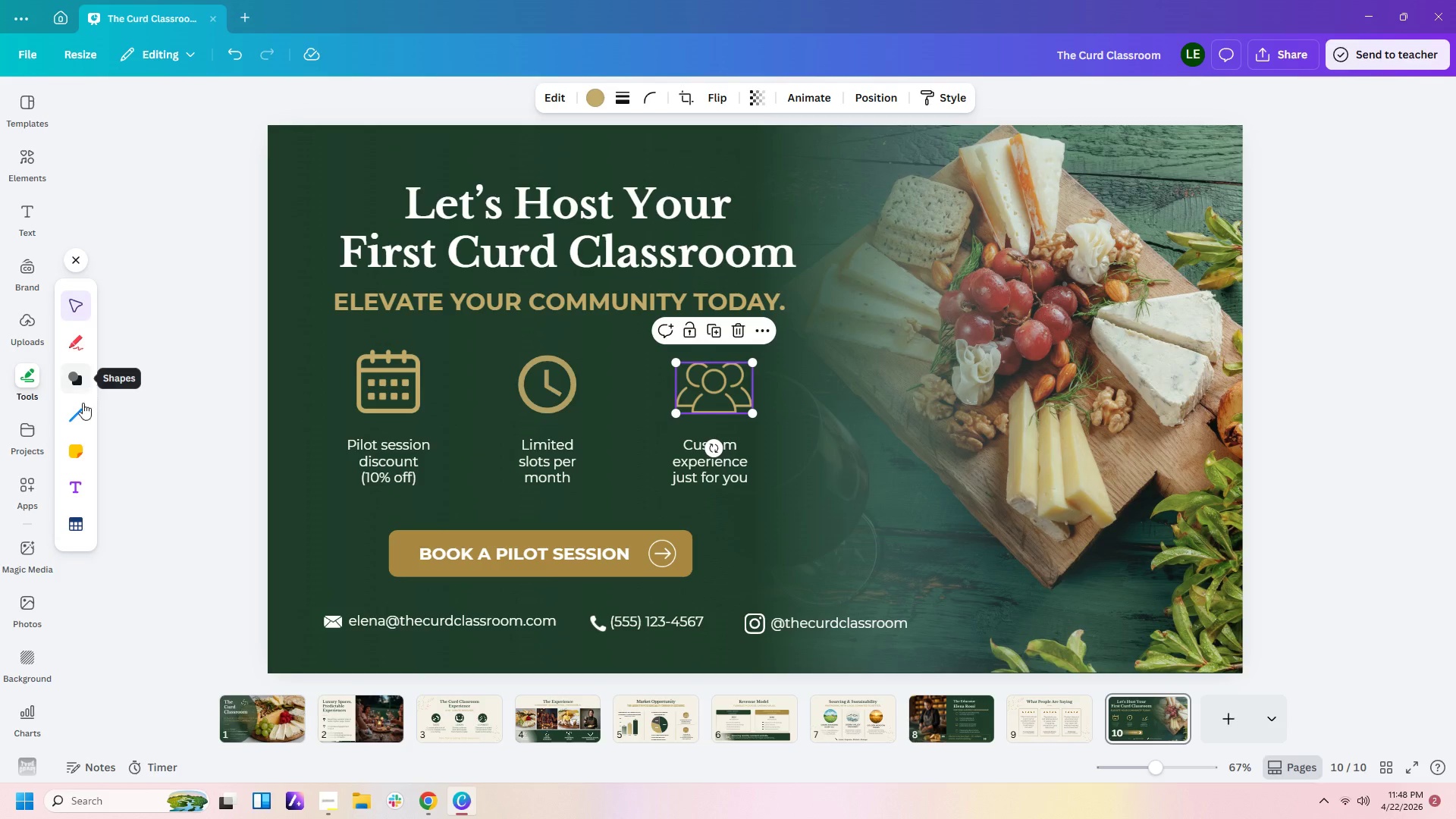 
left_click([77, 410])
 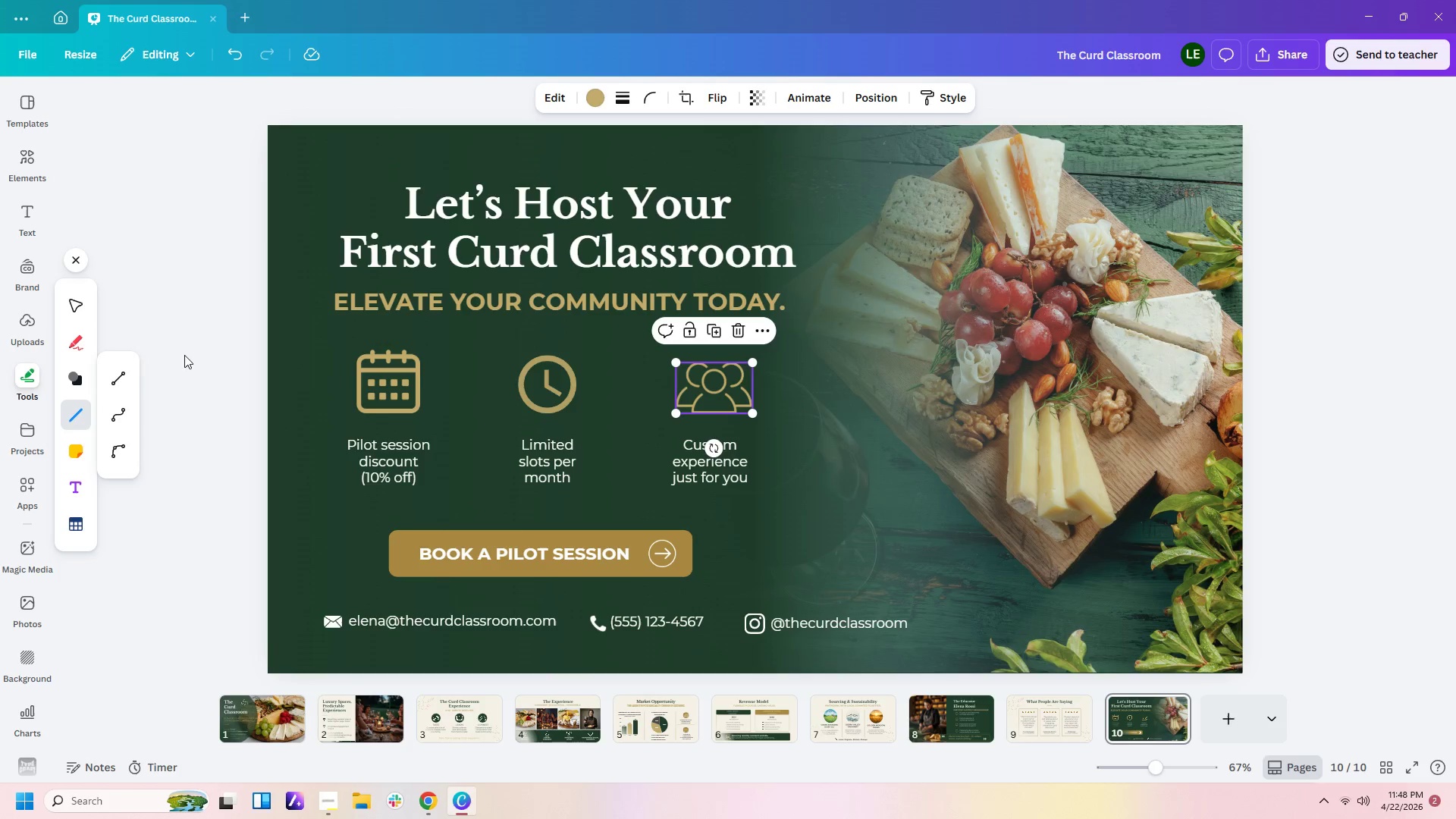 
left_click([102, 383])
 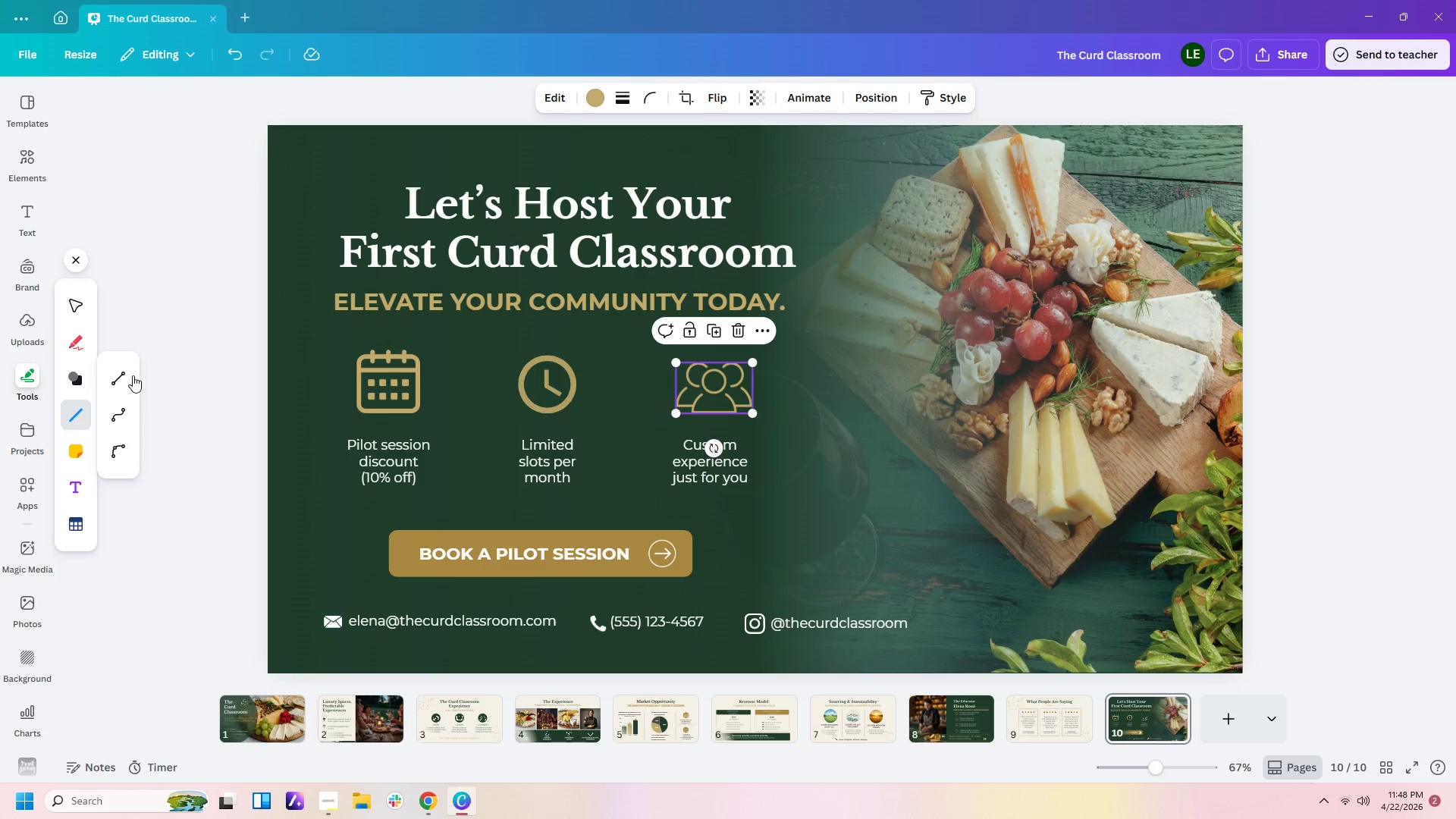 
left_click([128, 375])
 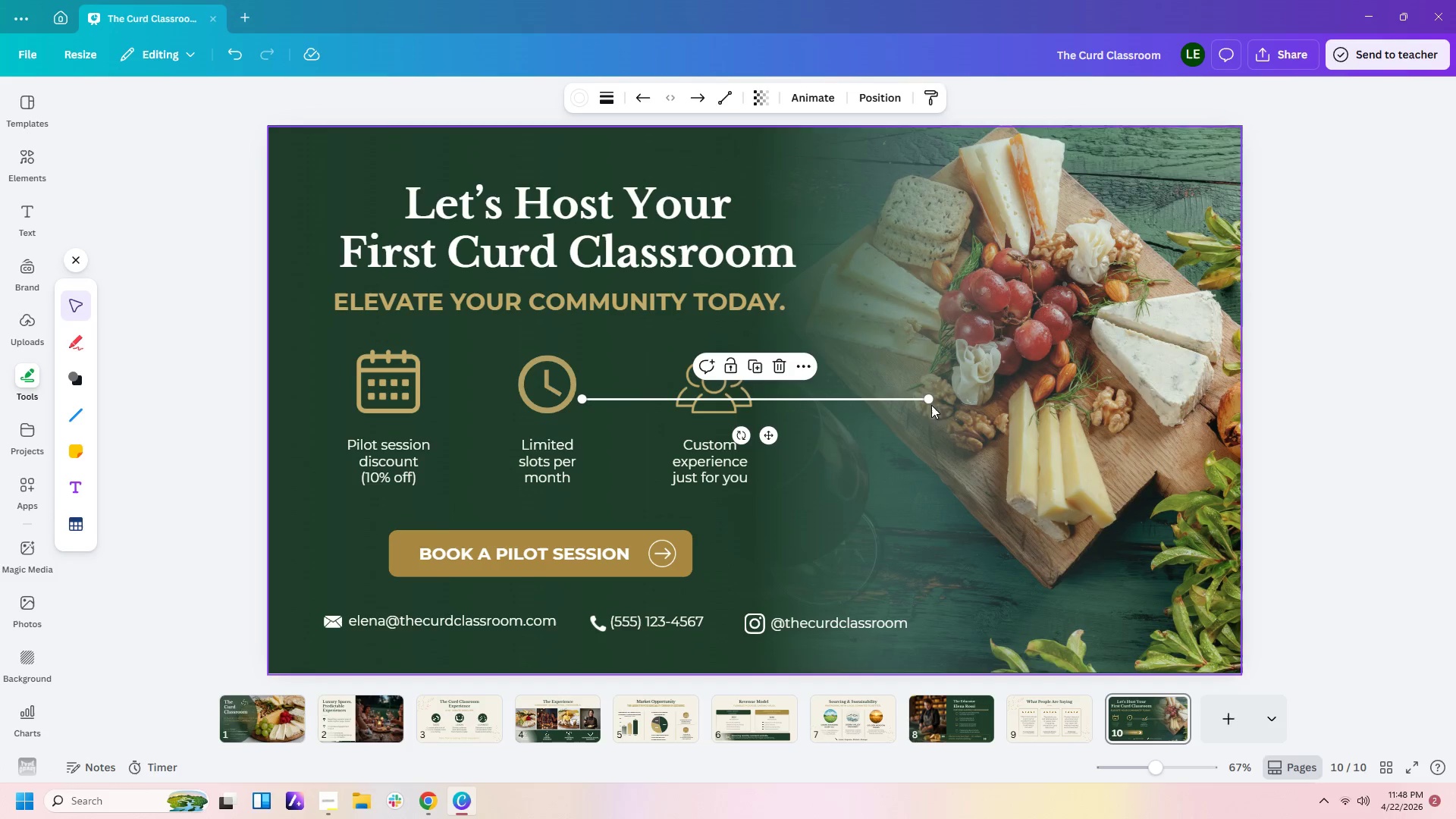 
left_click_drag(start_coordinate=[931, 402], to_coordinate=[585, 516])
 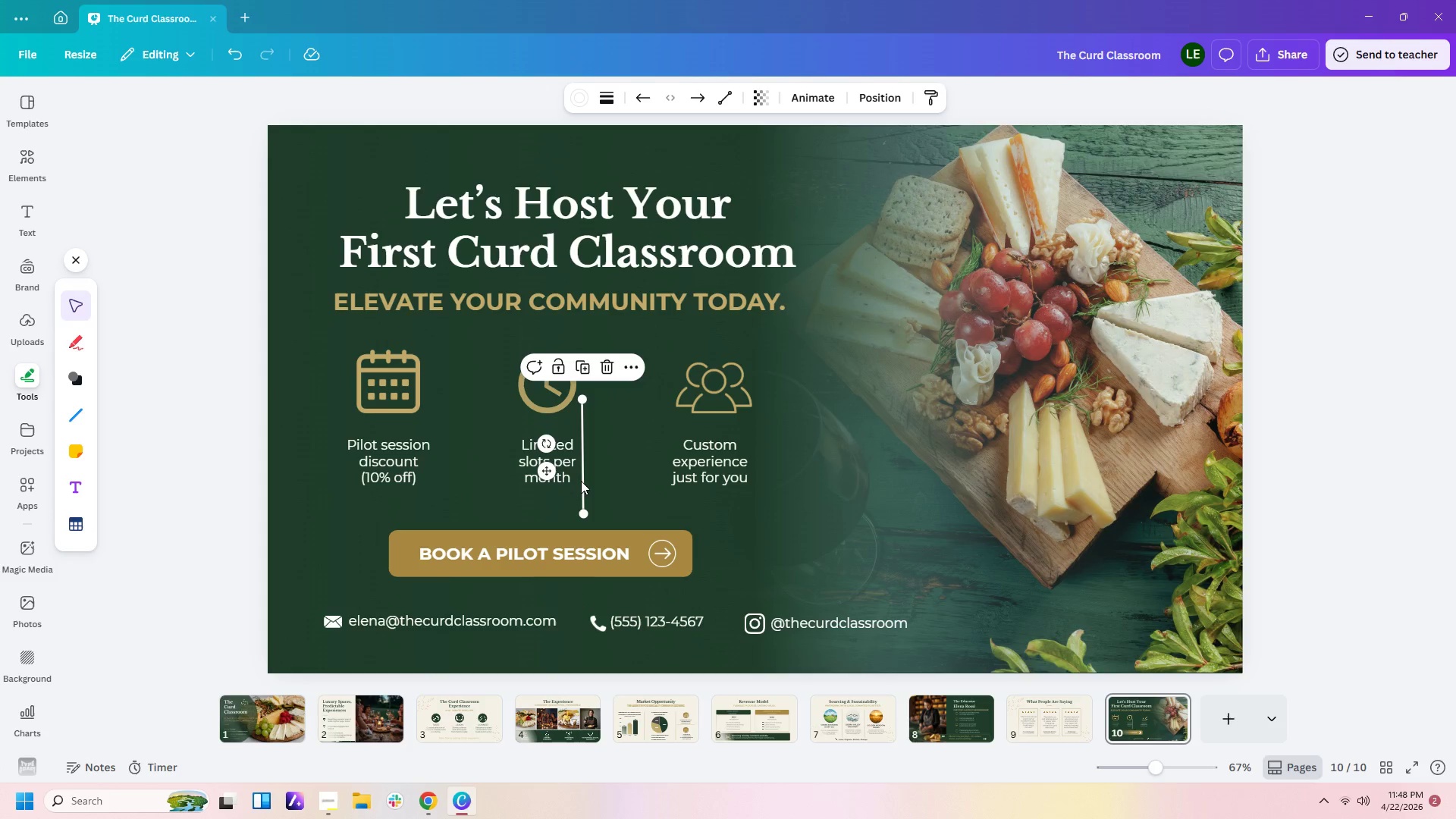 
left_click_drag(start_coordinate=[580, 479], to_coordinate=[467, 428])
 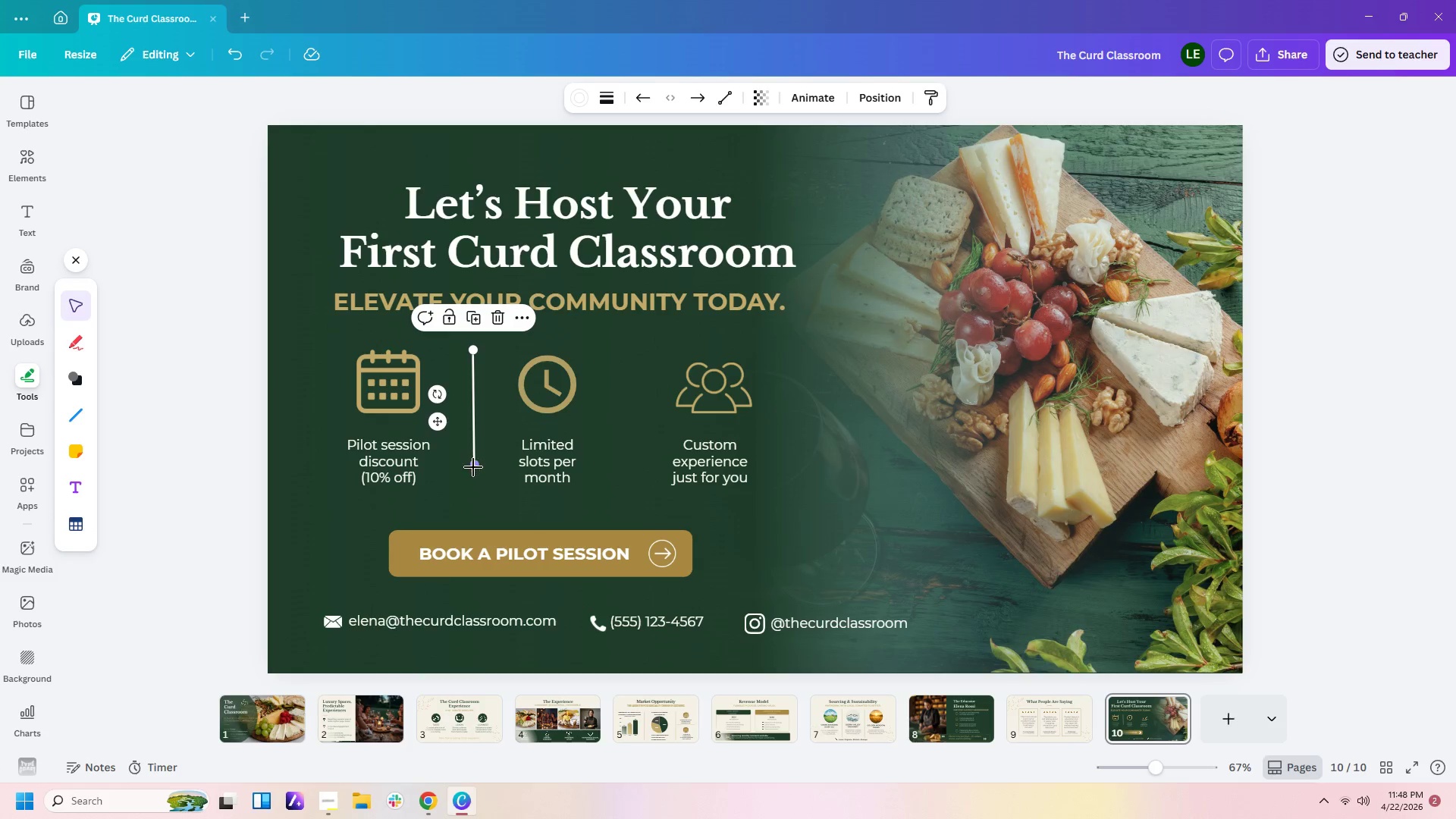 
left_click_drag(start_coordinate=[473, 467], to_coordinate=[472, 497])
 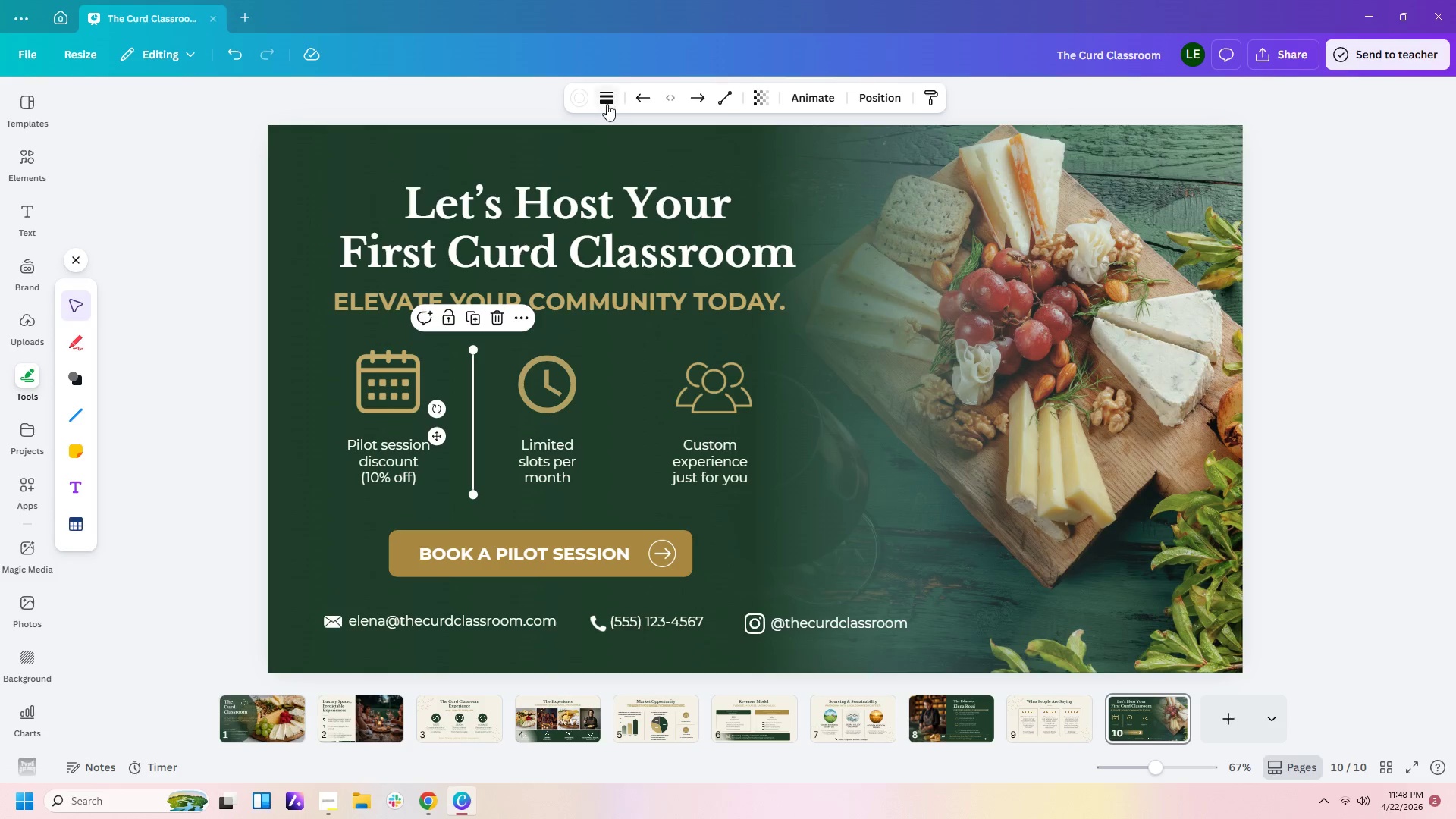 
left_click_drag(start_coordinate=[600, 108], to_coordinate=[600, 117])
 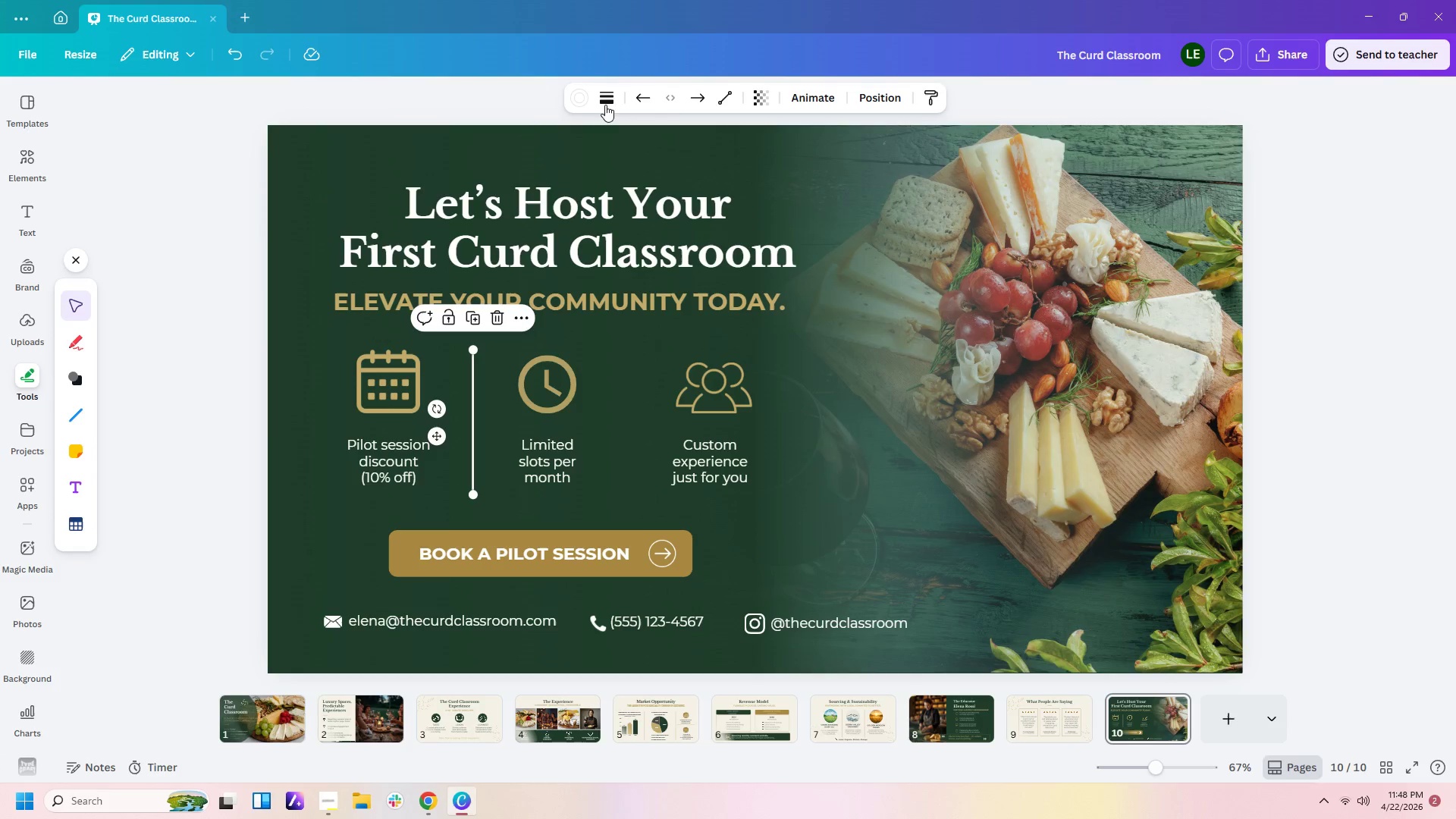 
left_click([605, 97])
 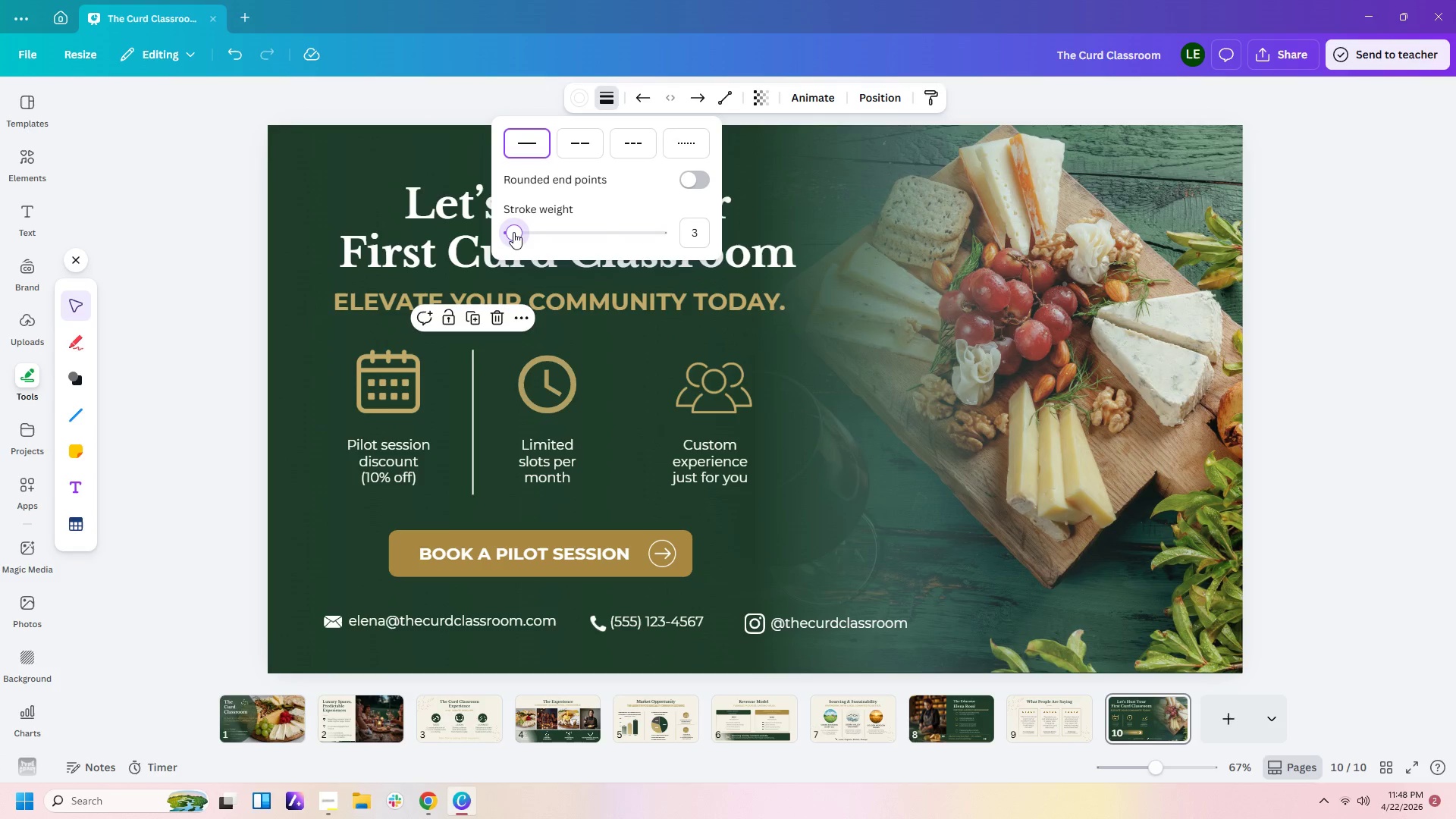 
wait(6.97)
 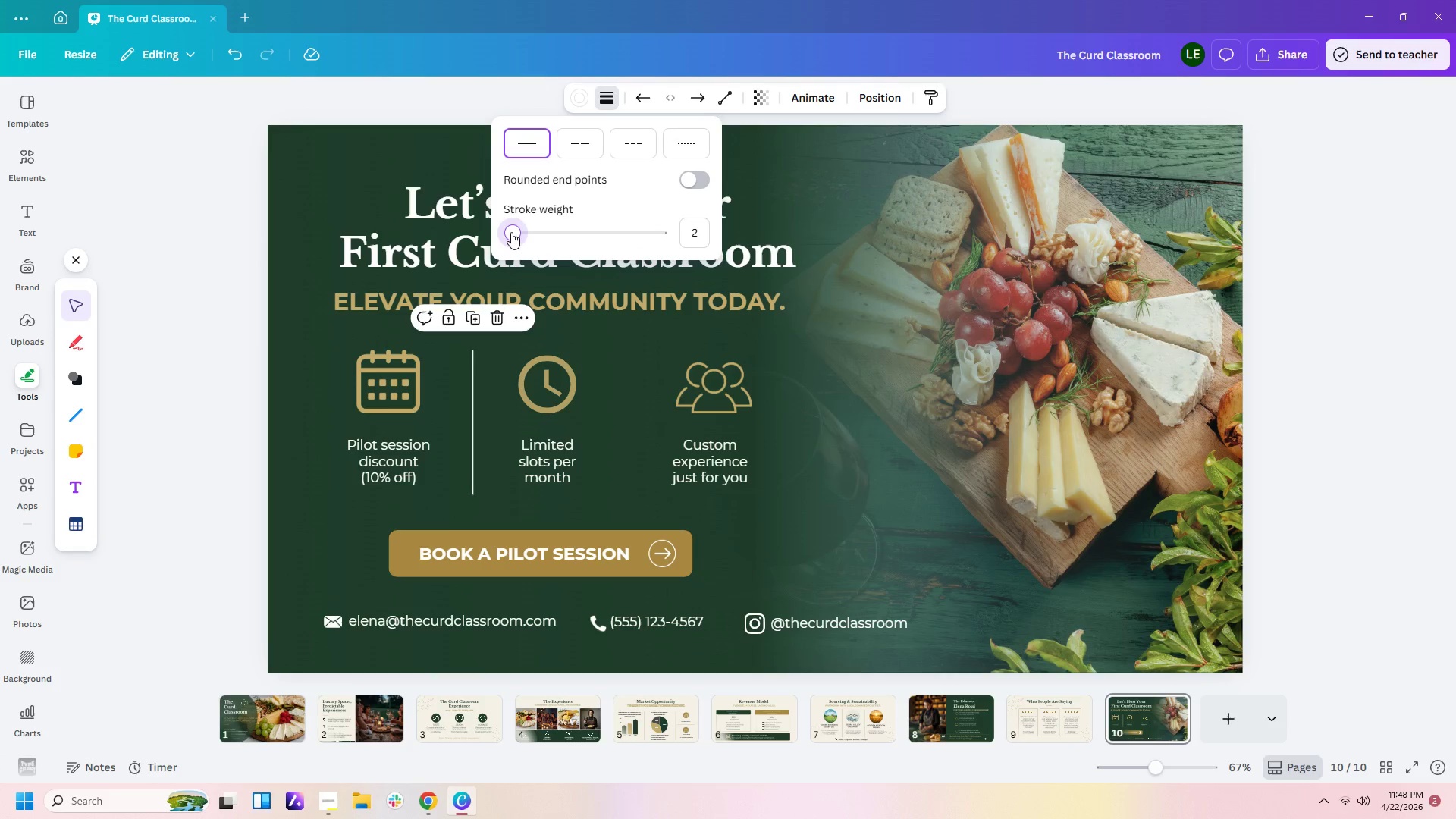 
left_click([577, 98])
 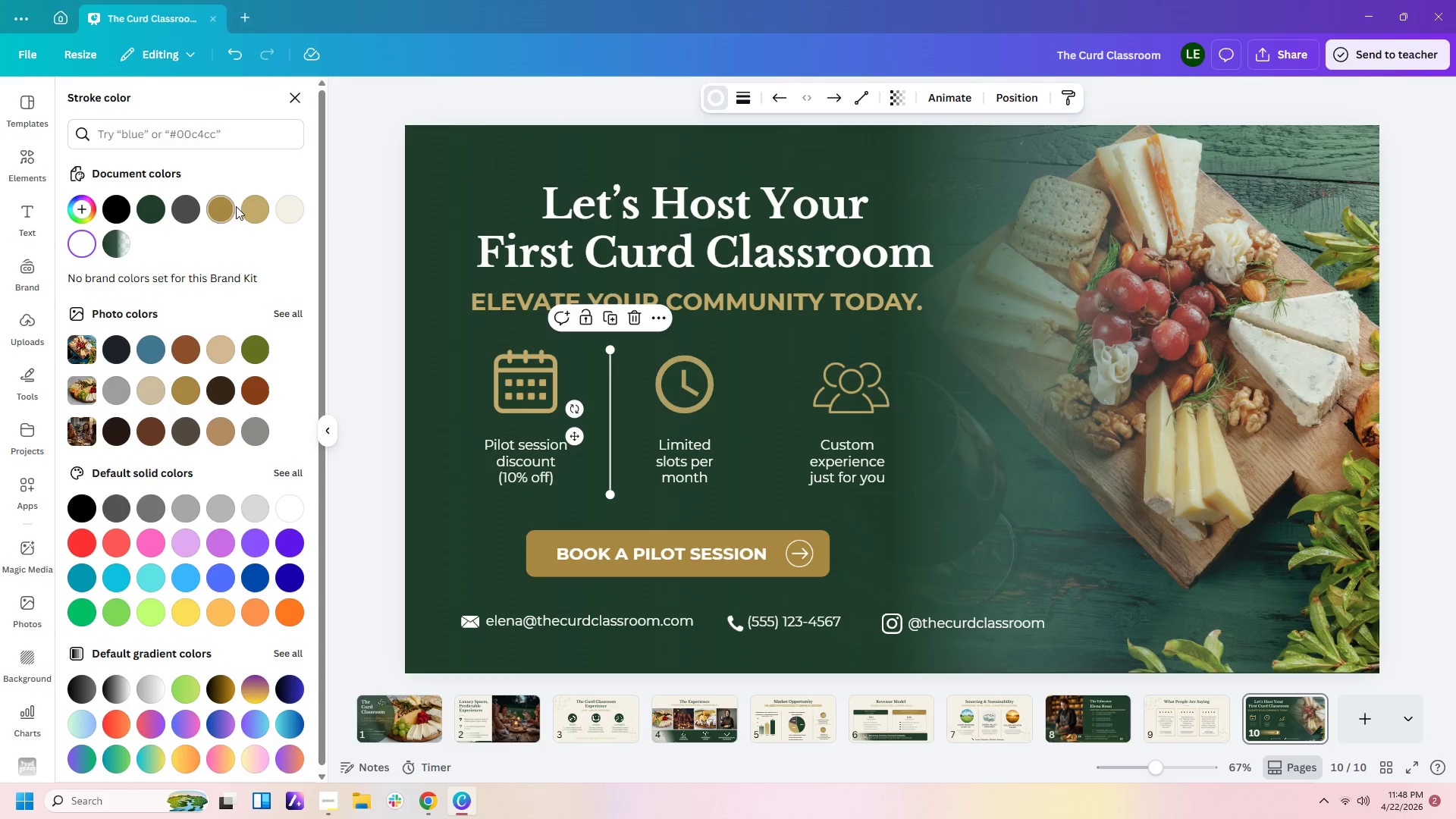 
left_click([253, 206])
 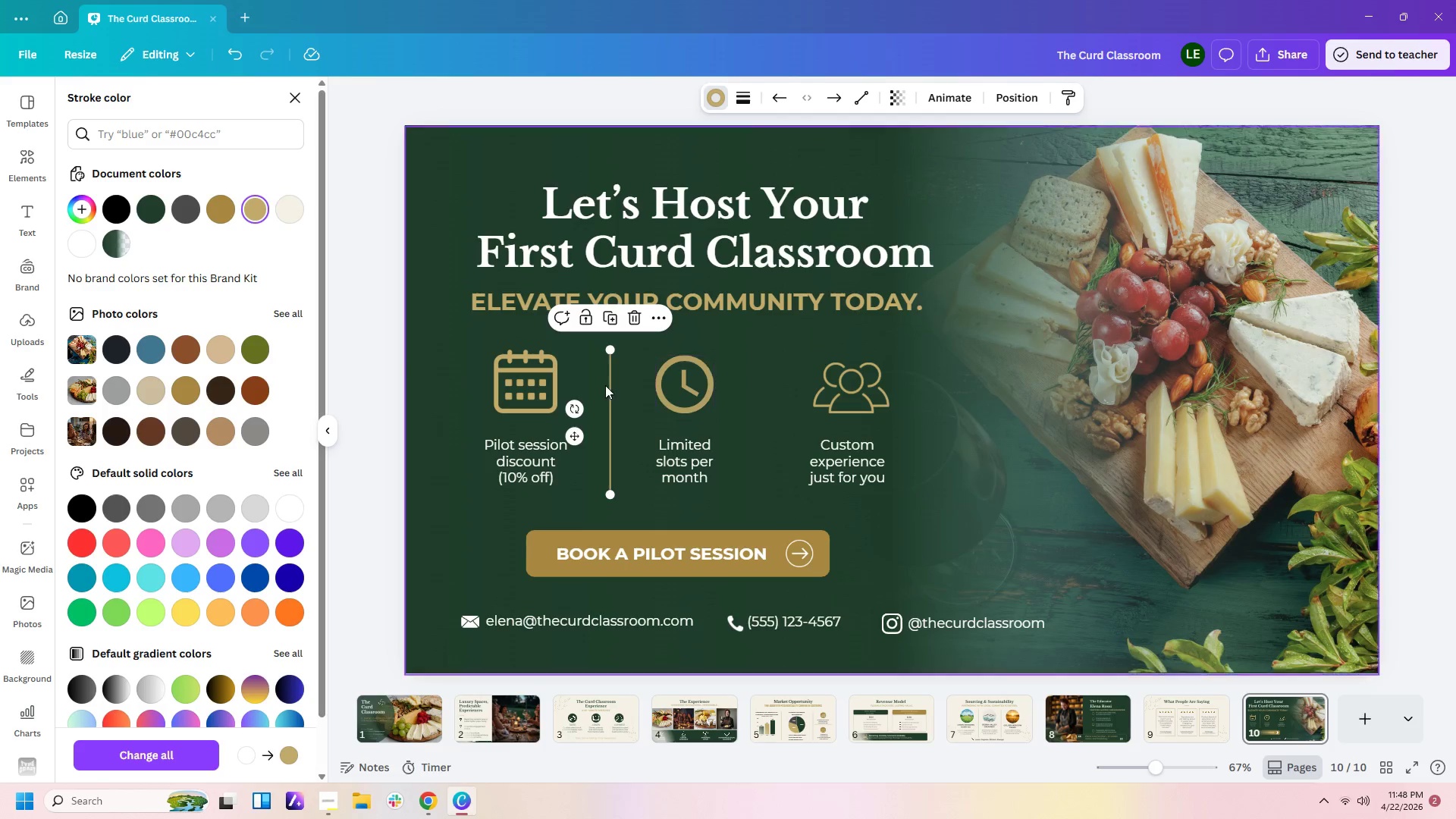 
left_click([733, 403])
 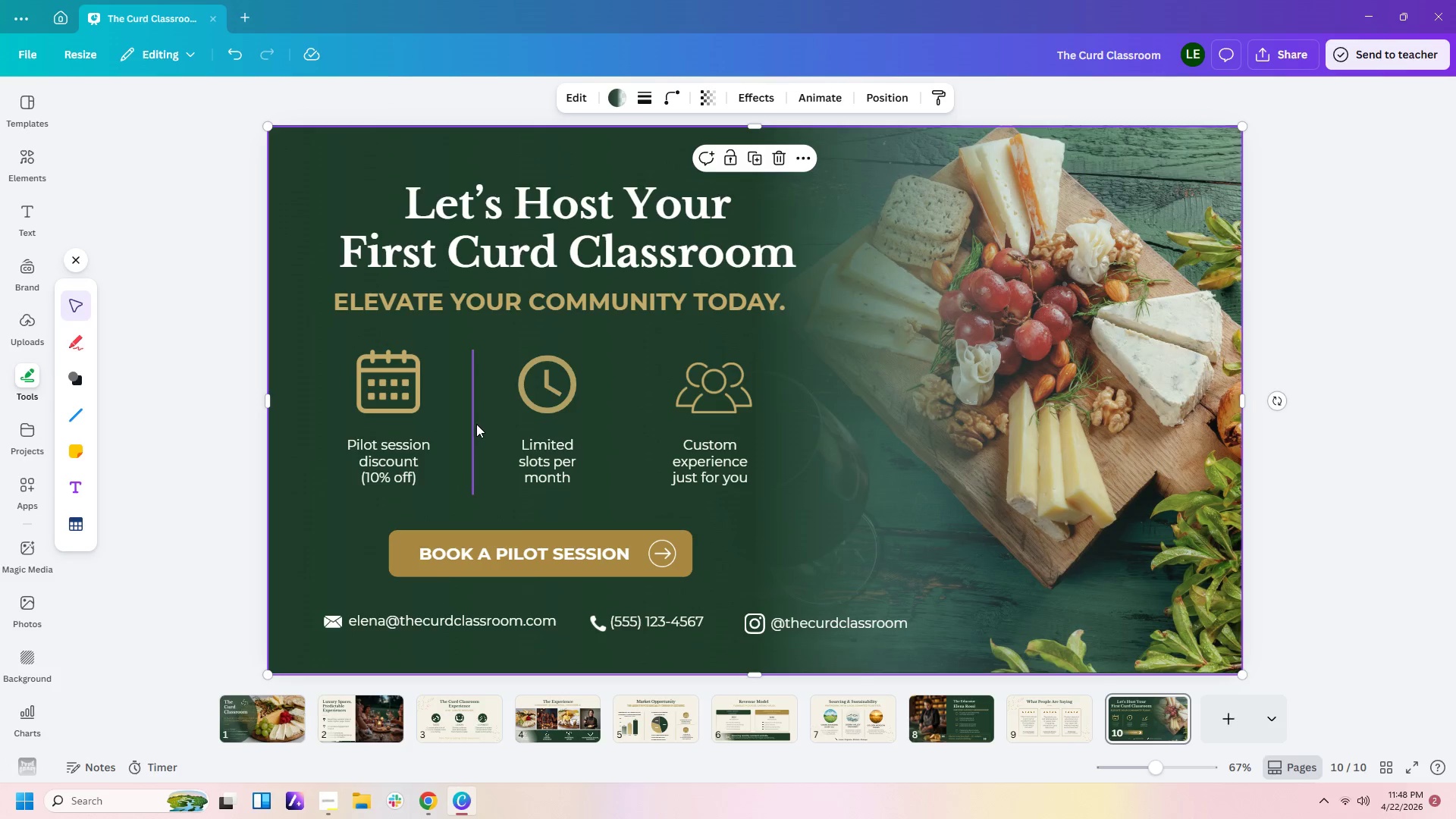 
left_click([475, 424])
 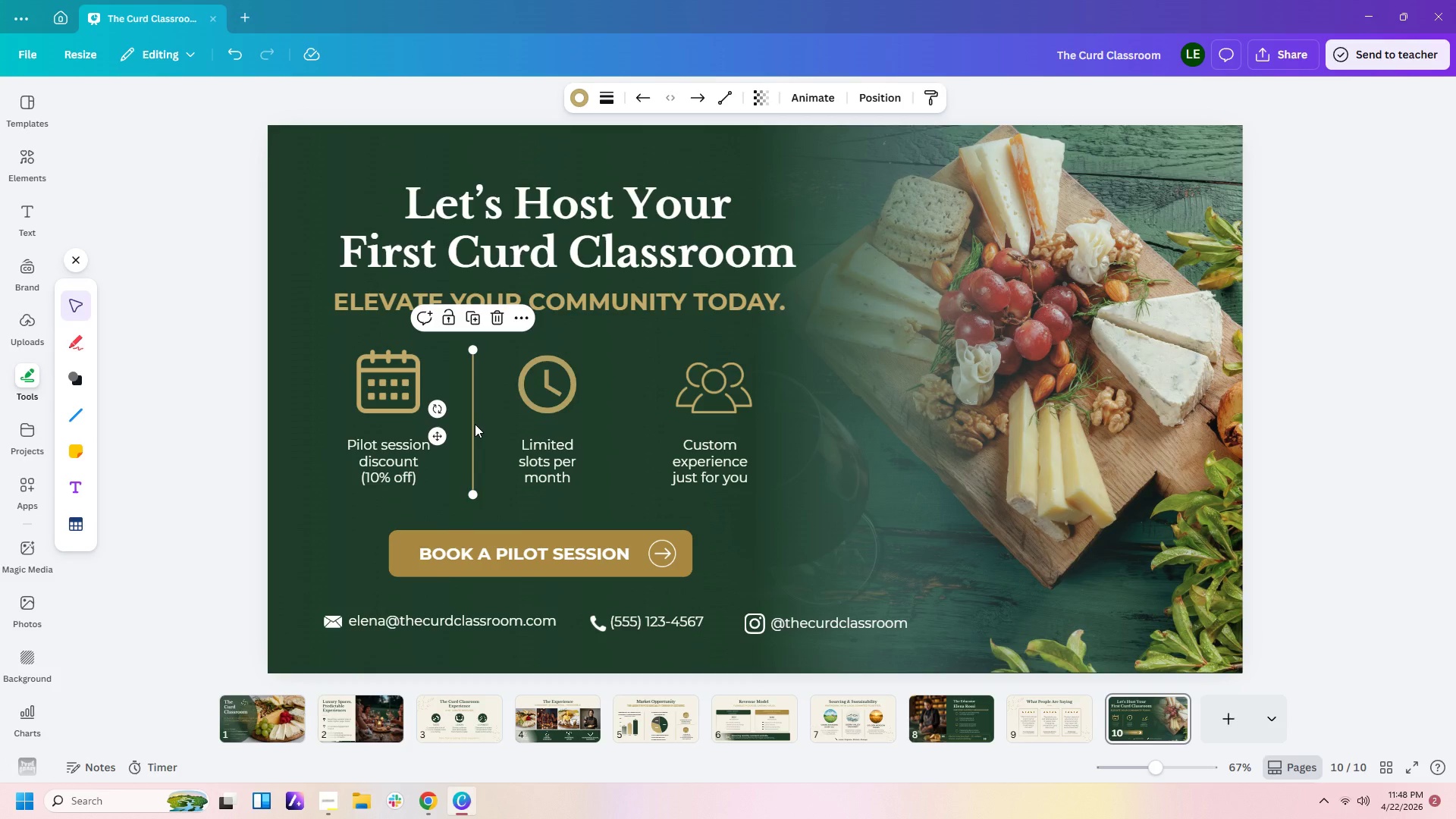 
key(Control+C)
 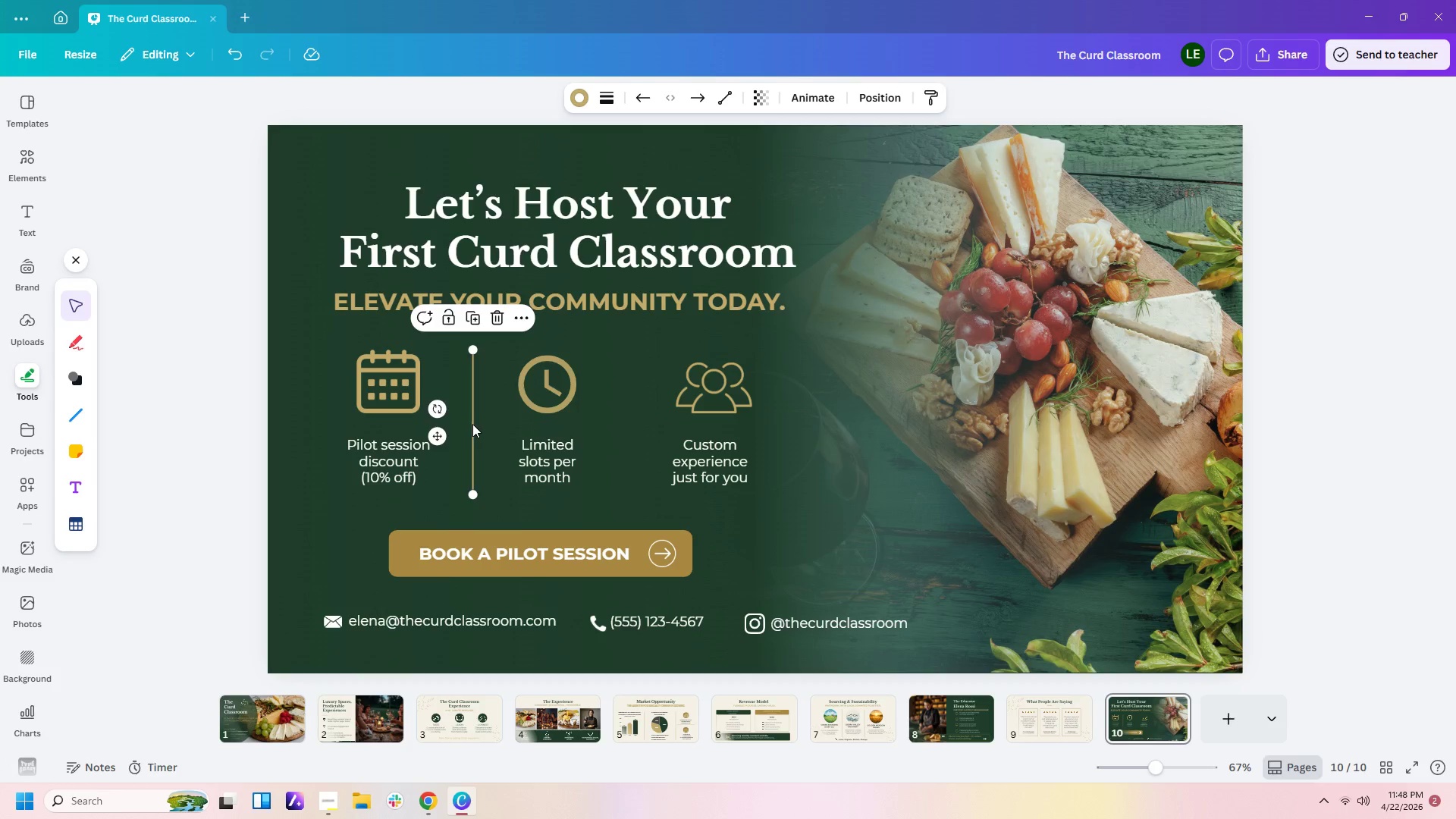 
key(Control+V)
 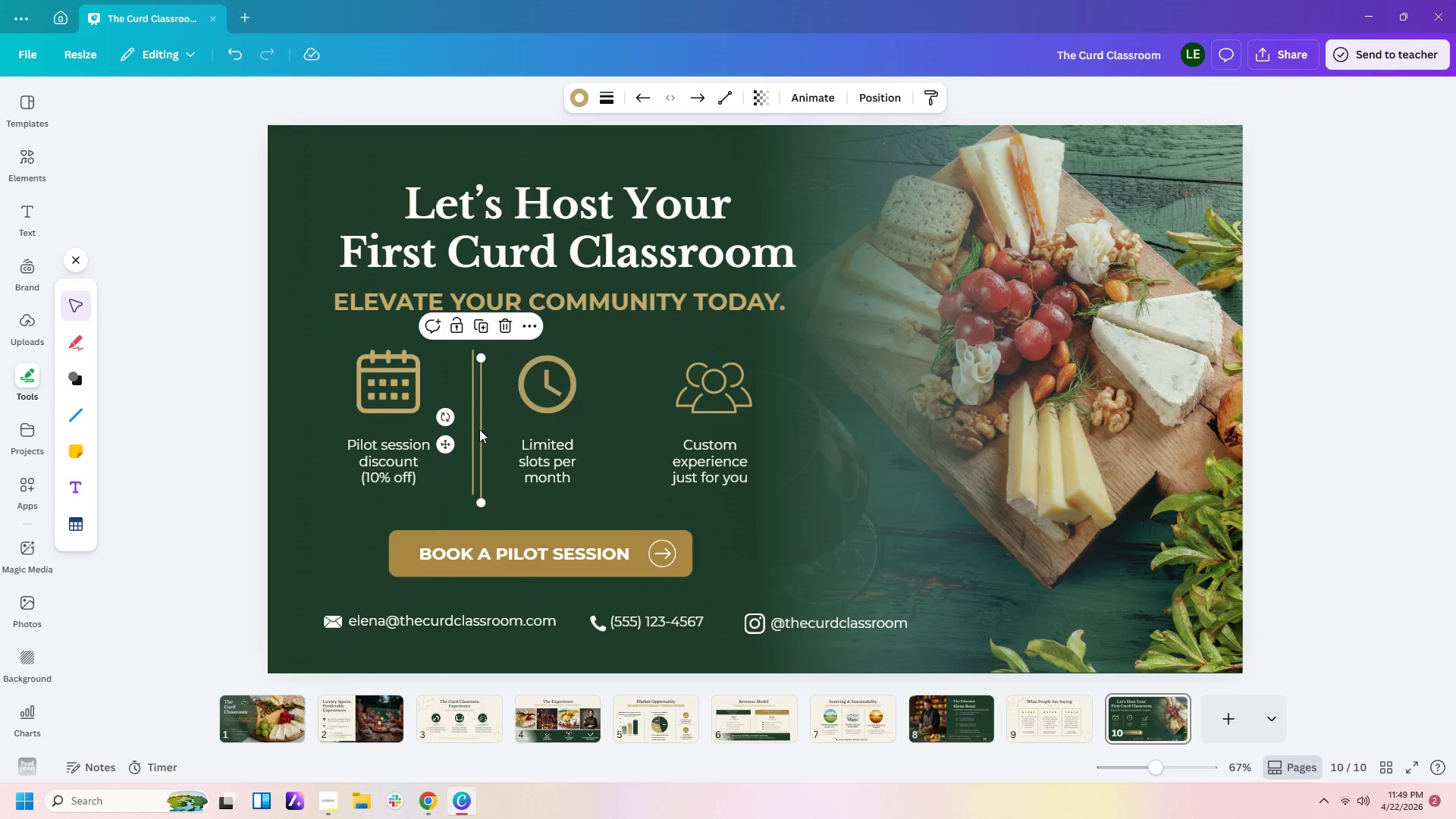 
left_click_drag(start_coordinate=[479, 428], to_coordinate=[617, 417])
 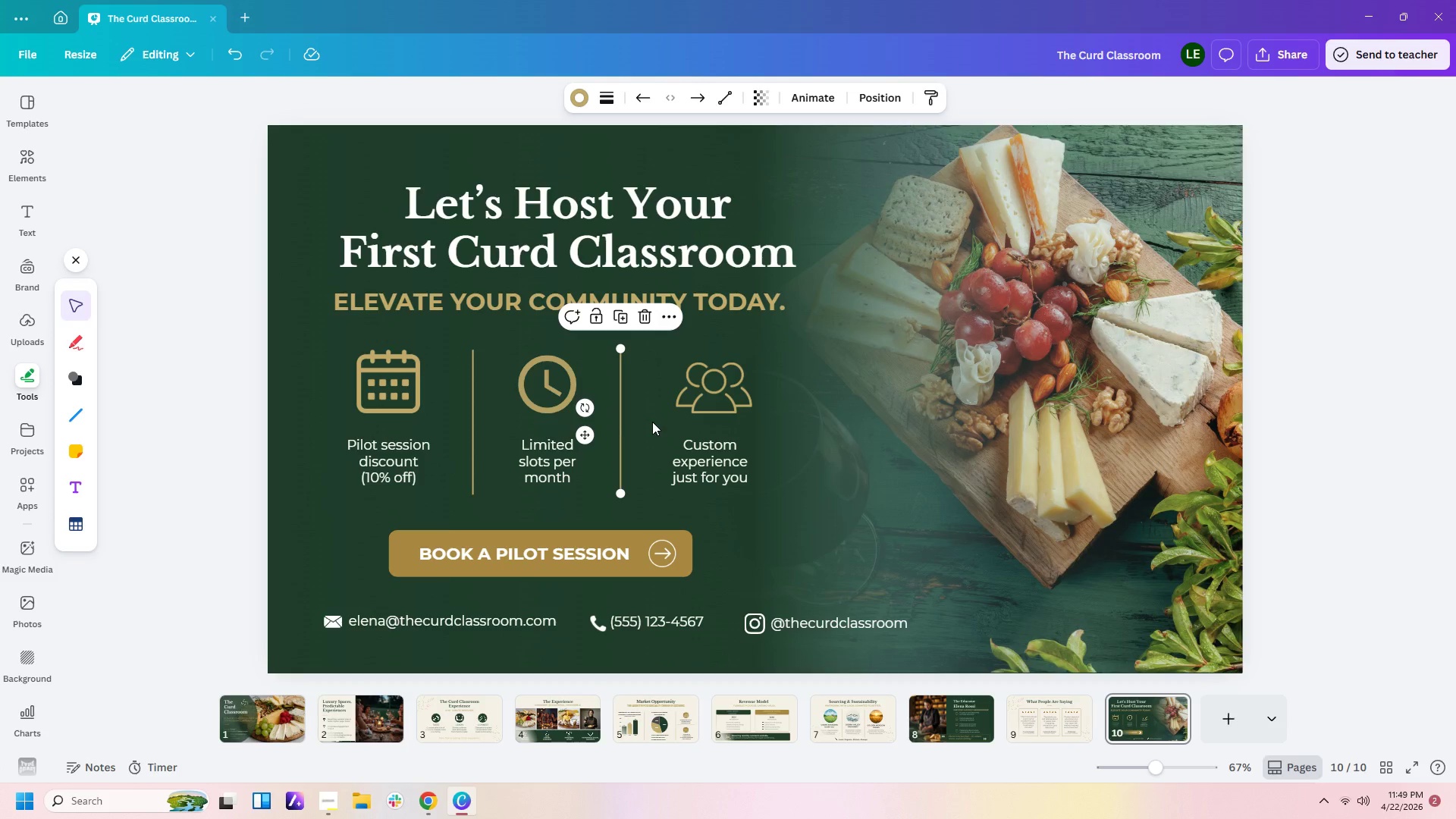 
left_click([660, 423])
 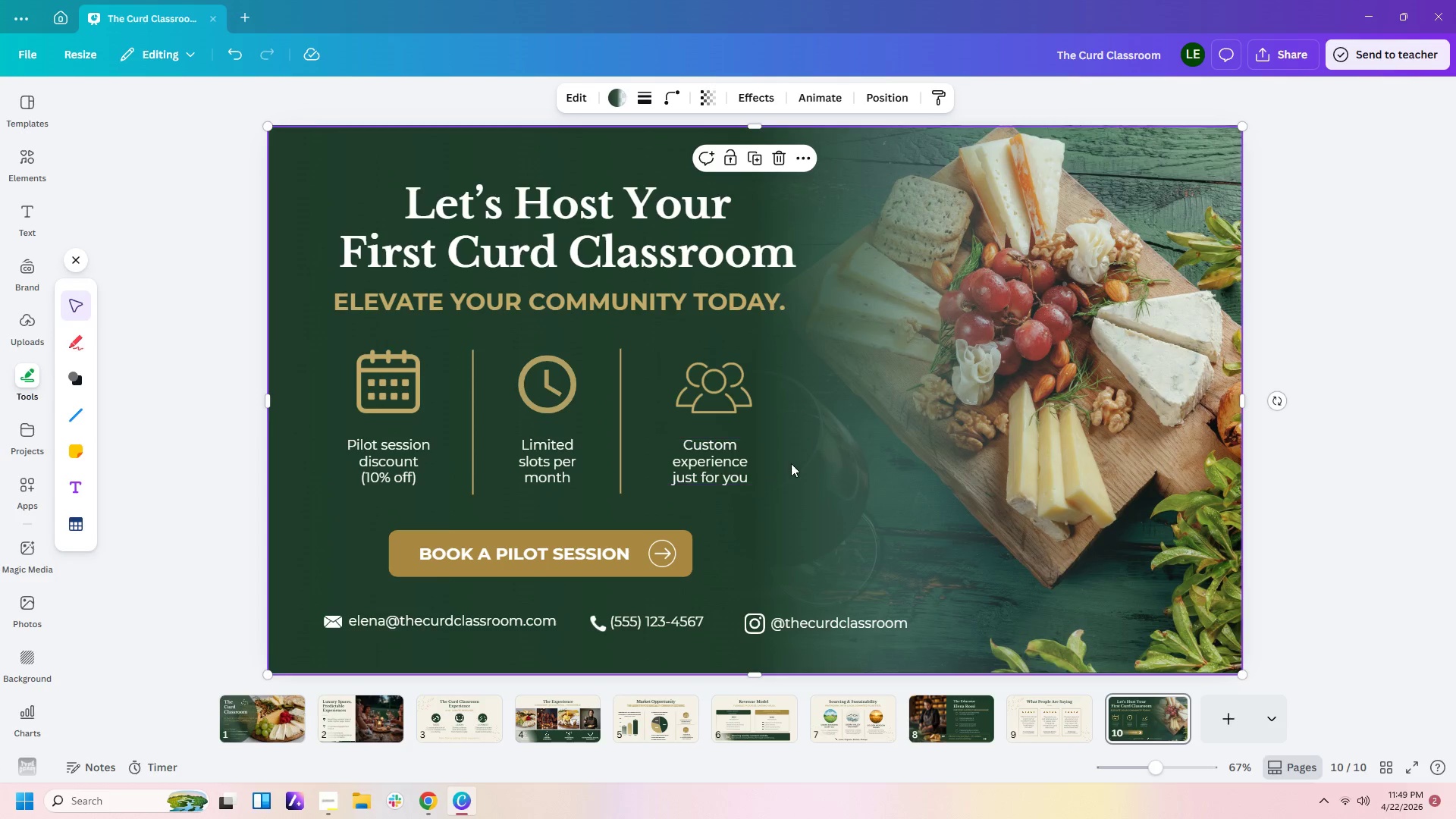 
left_click([852, 474])
 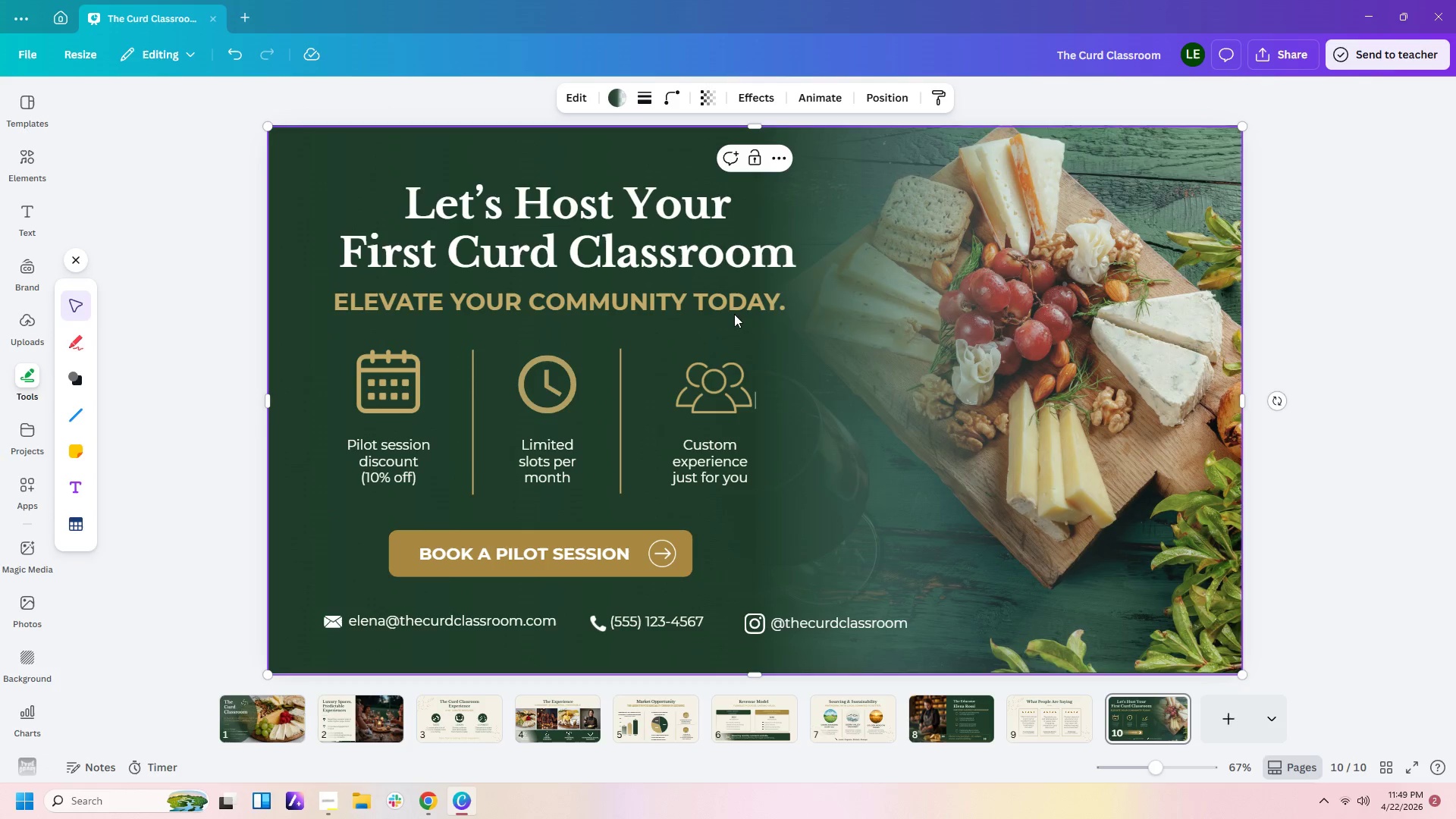 
left_click([1330, 361])
 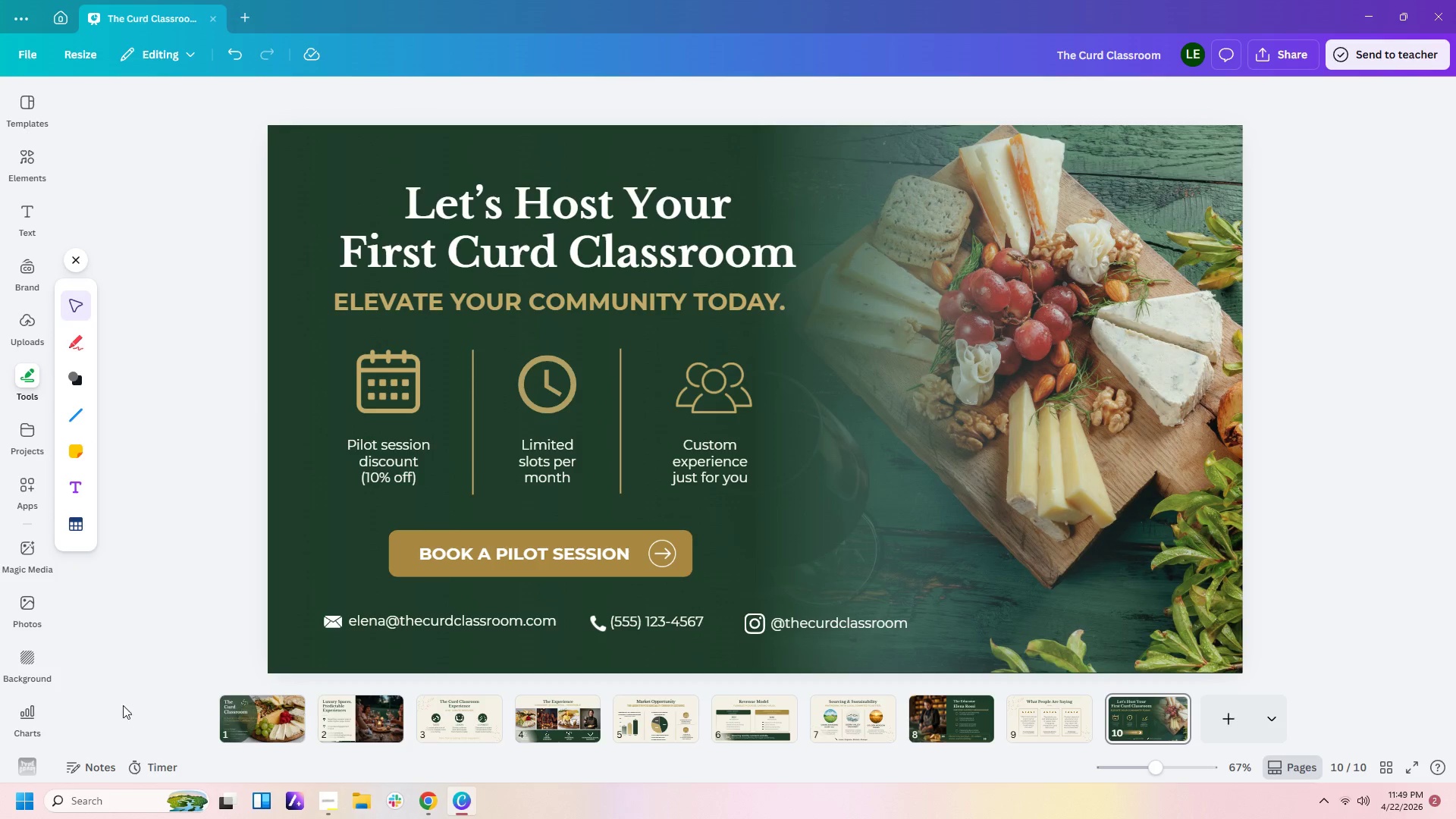 
left_click([235, 722])
 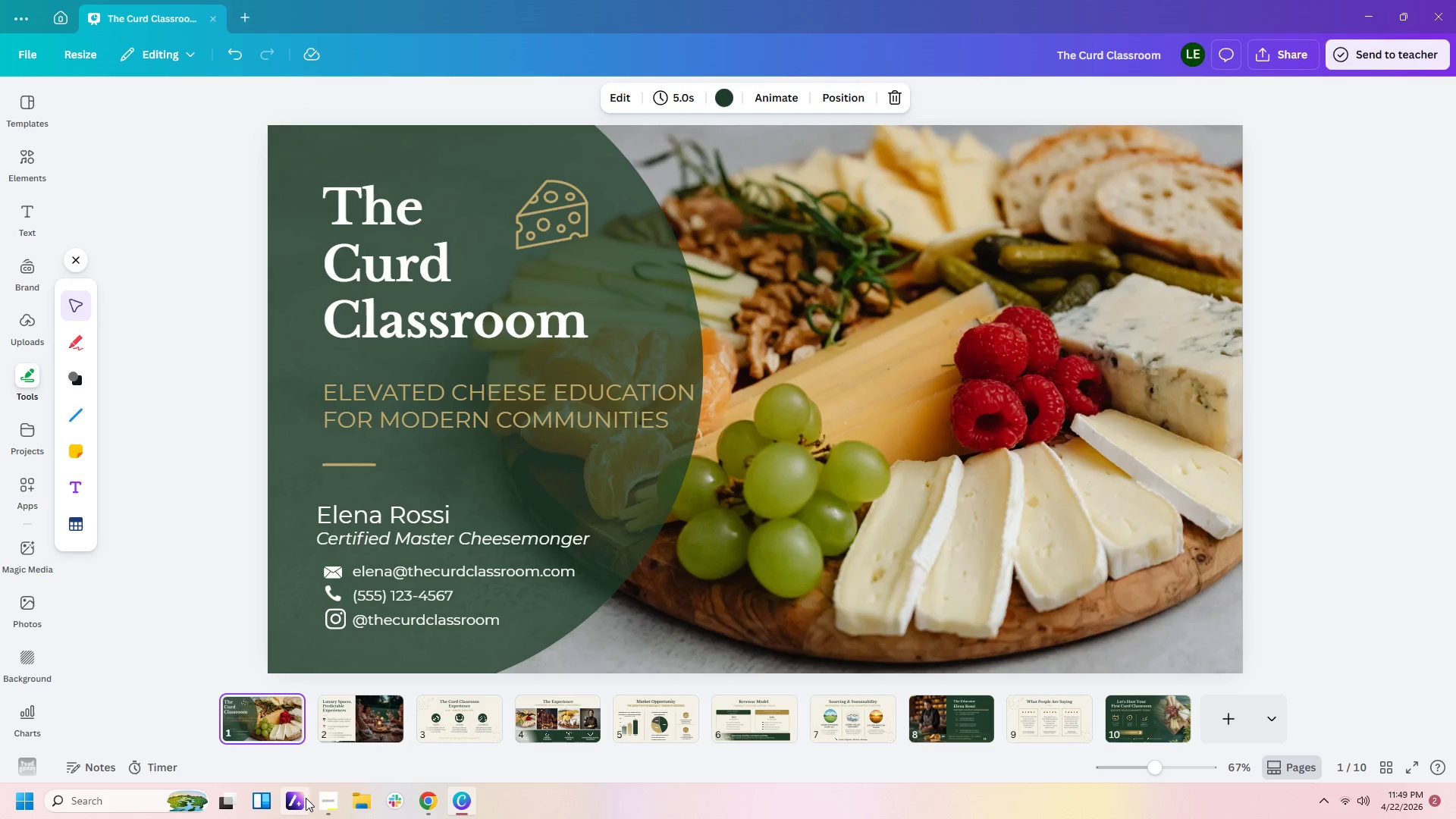 
left_click([334, 802])
 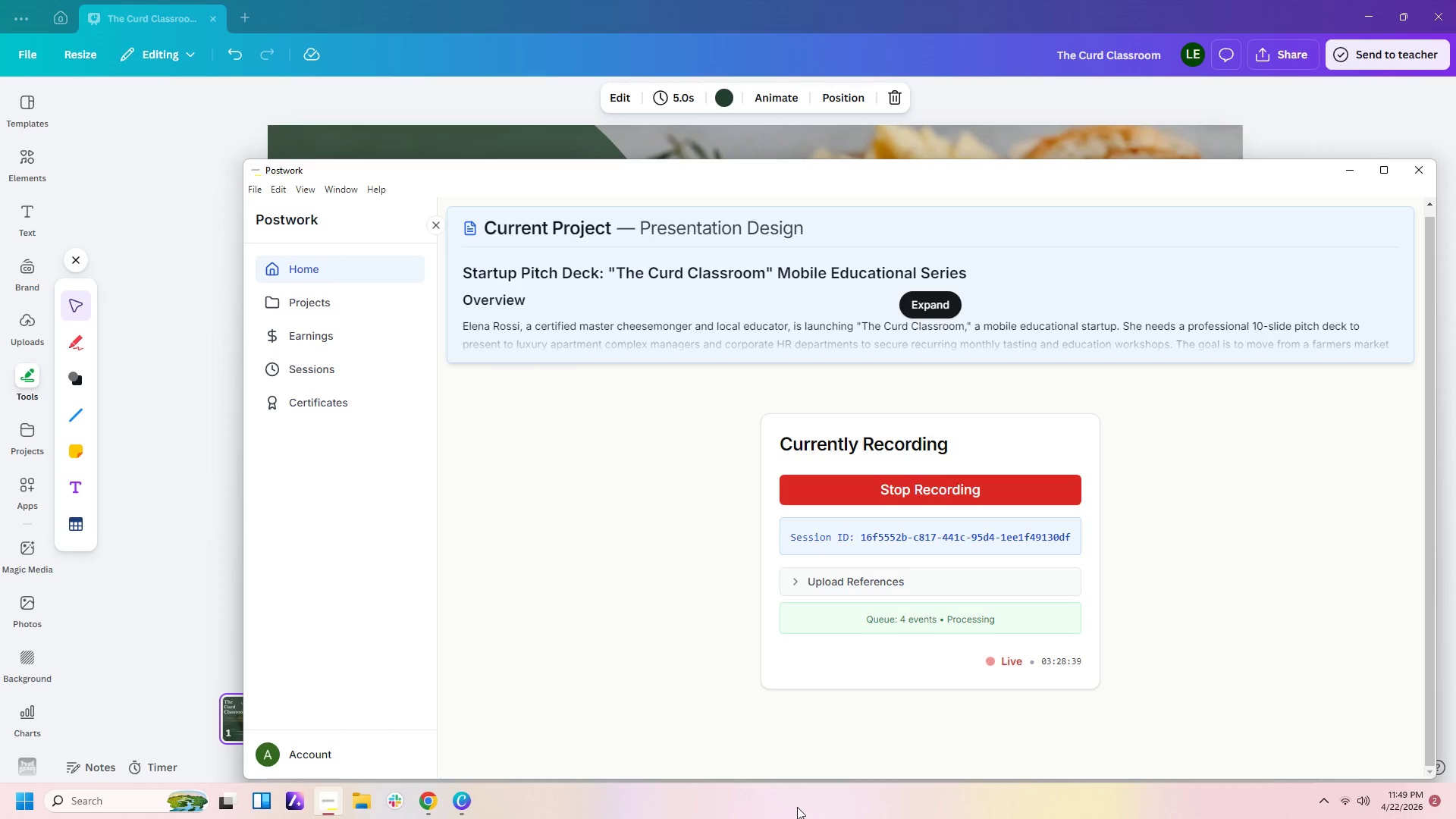 
double_click([819, 752])